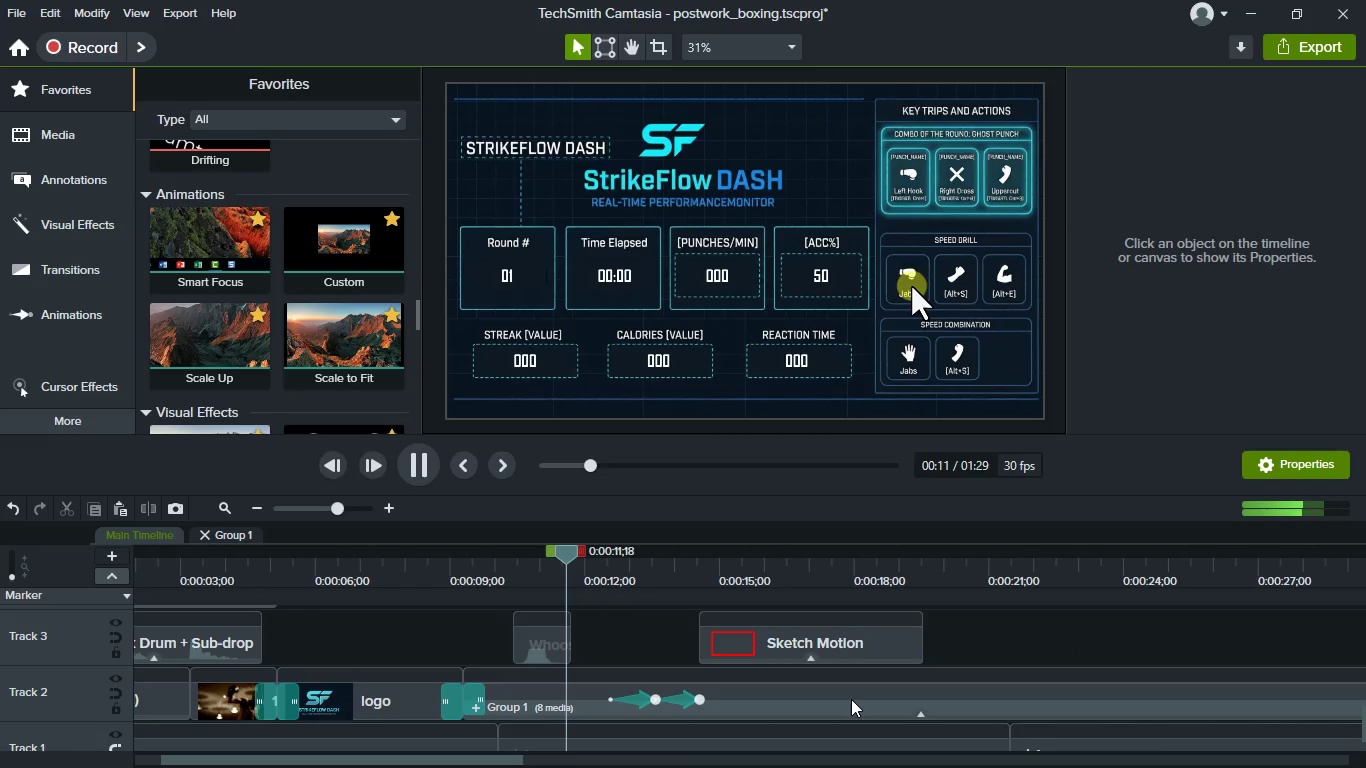 
key(Space)
 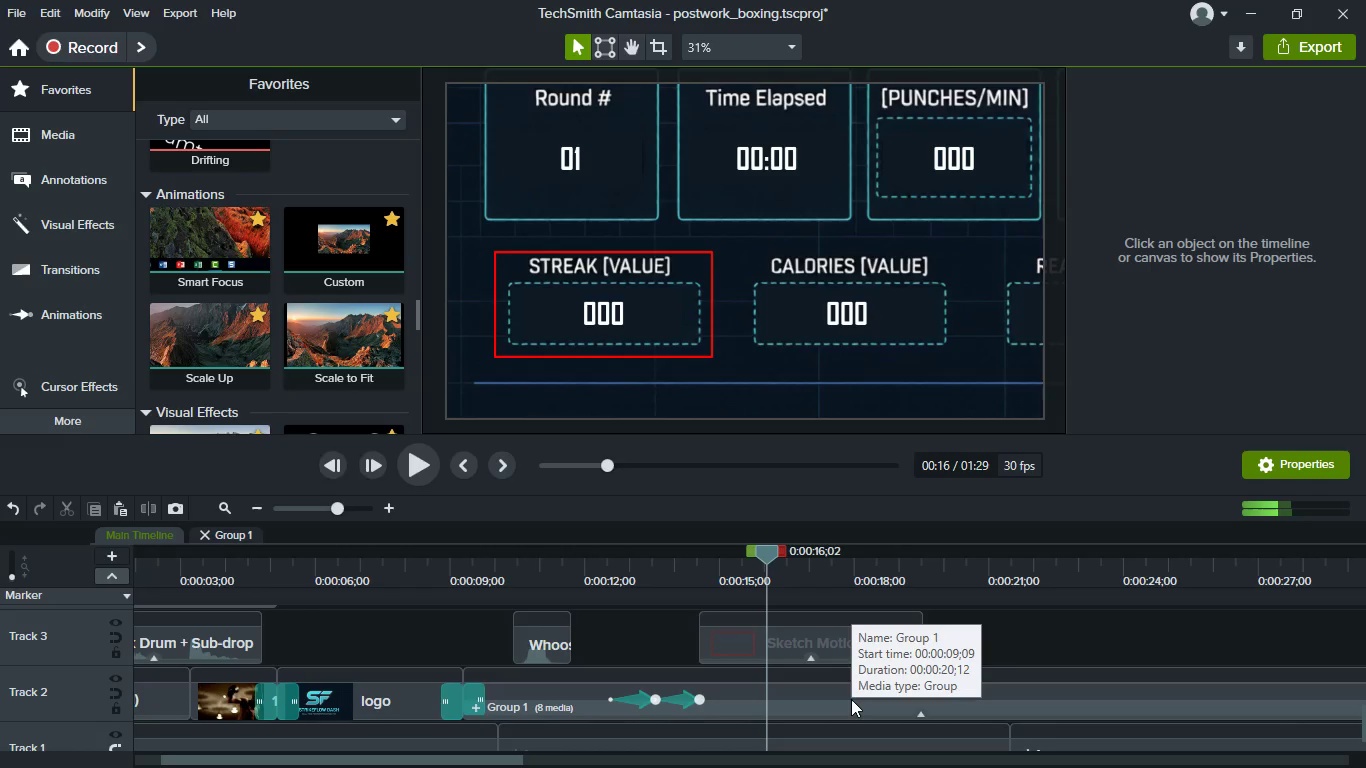 
key(Meta+MetaLeft)
 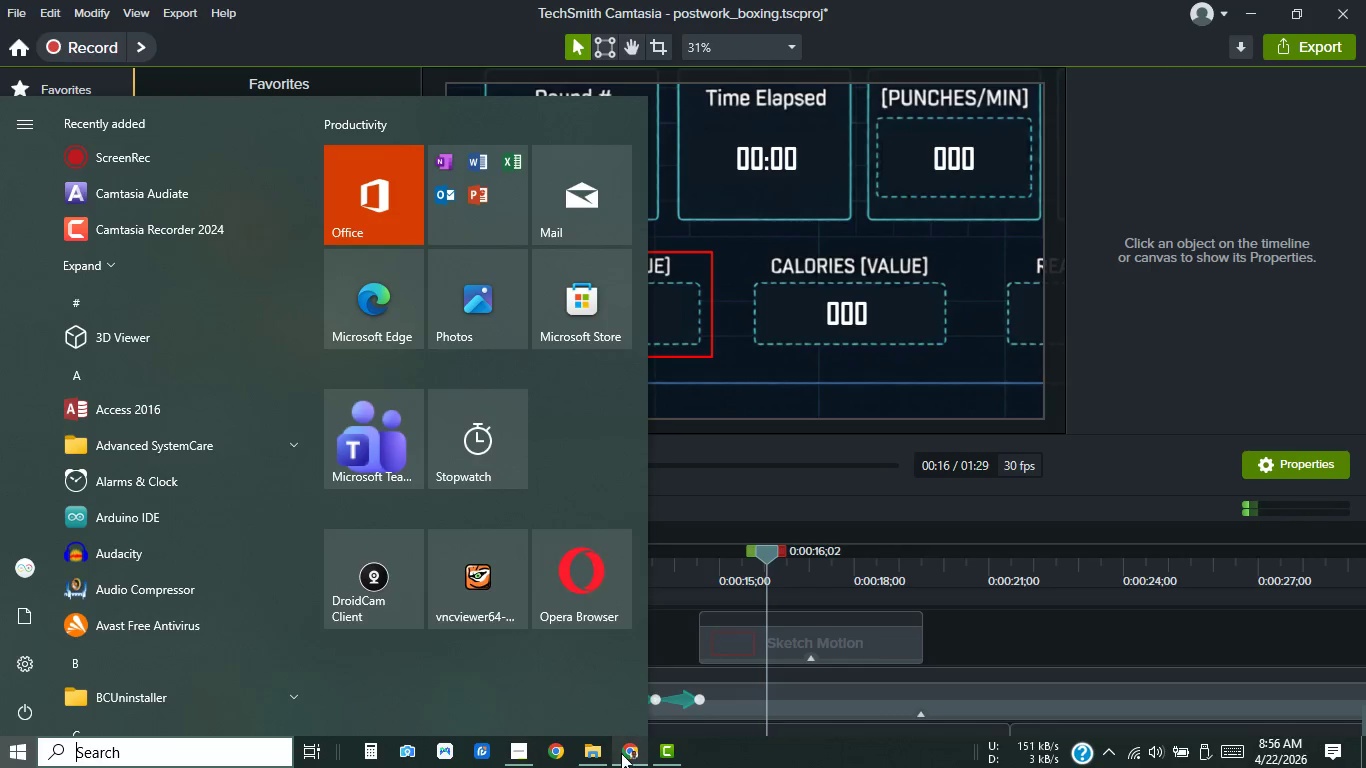 
left_click([621, 753])
 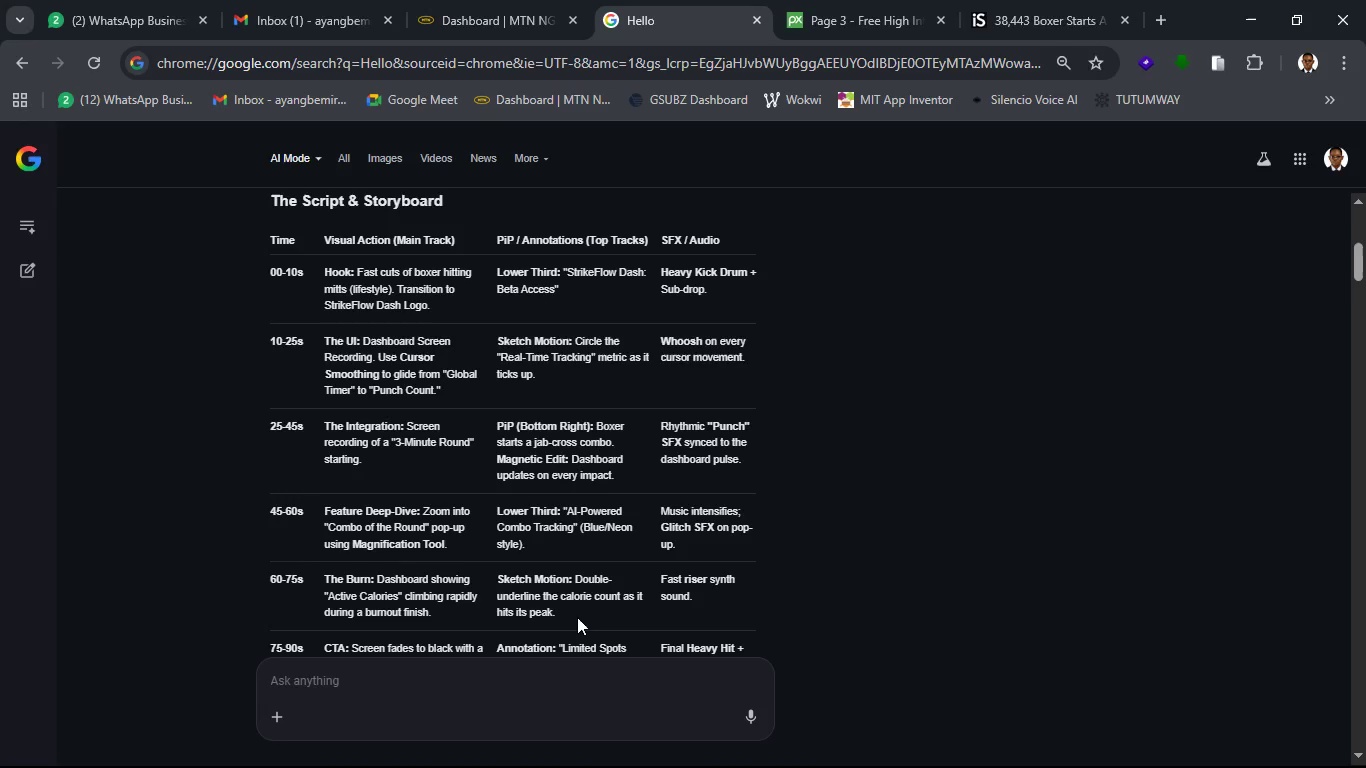 
wait(9.75)
 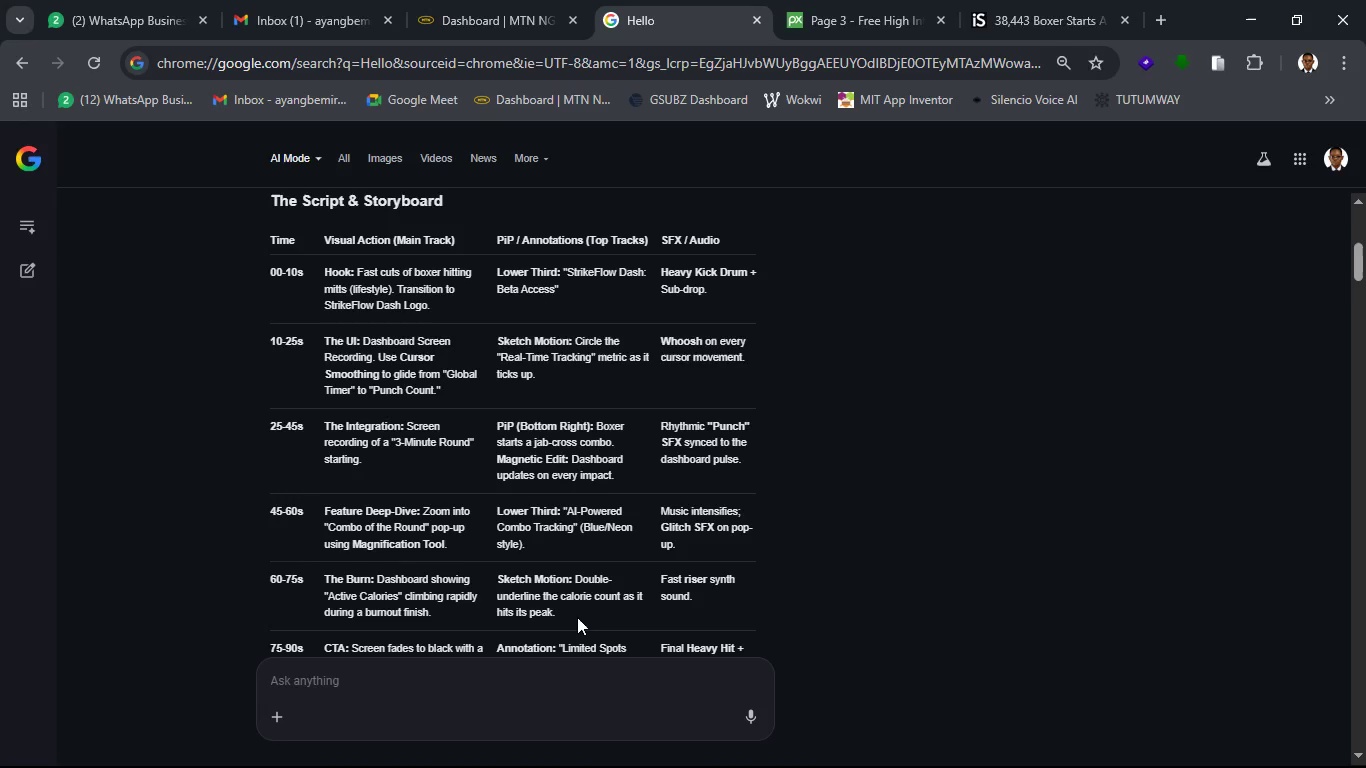 
left_click([1249, 0])
 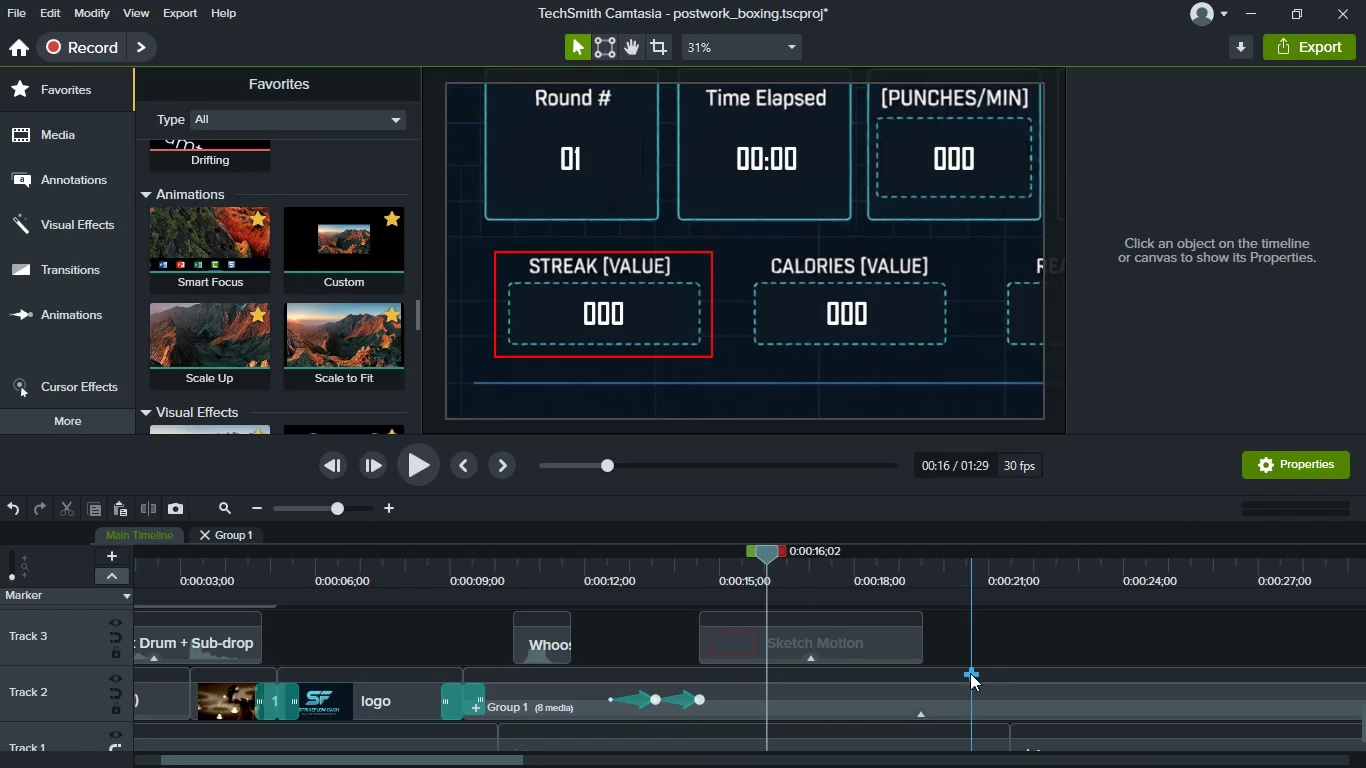 
hold_key(key=ShiftLeft, duration=0.33)
scroll: coordinate [970, 673], scroll_direction: down, amount: 1.0
 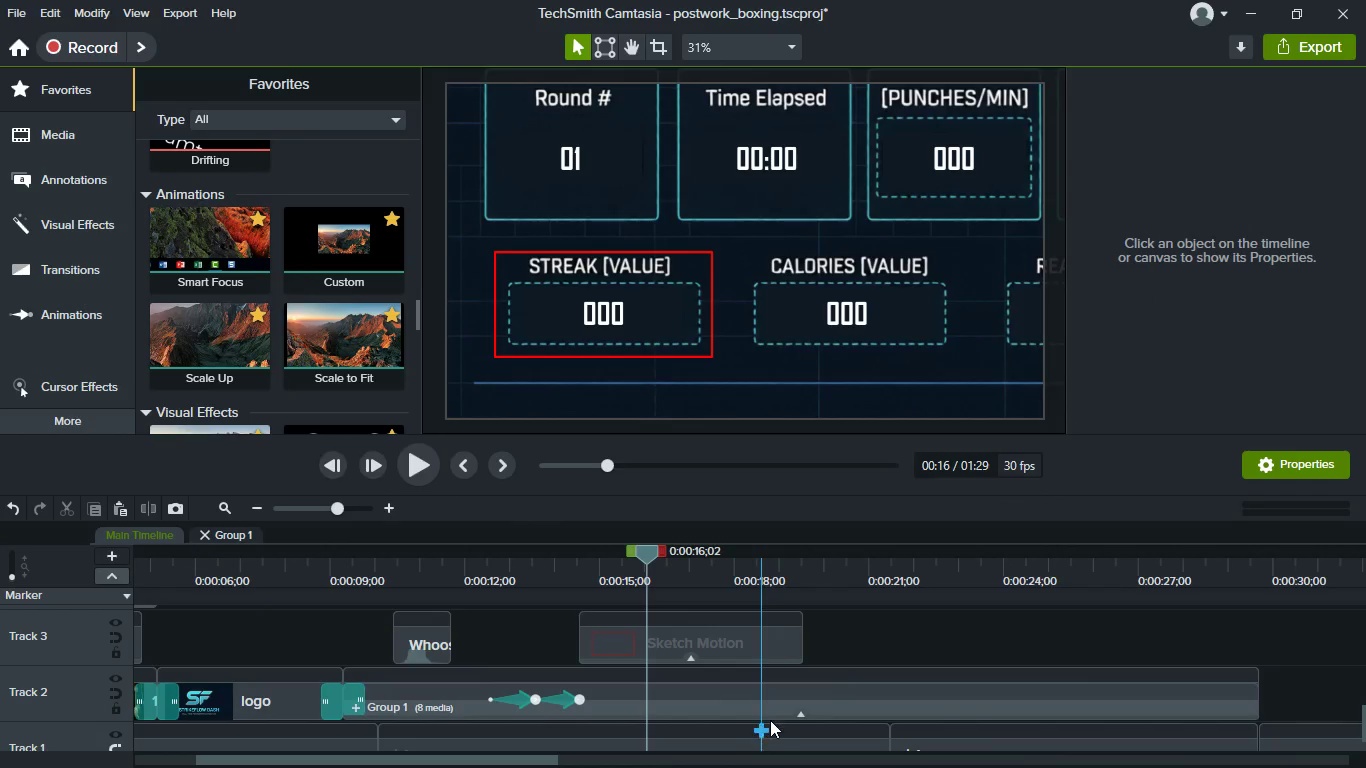 
scroll: coordinate [275, 264], scroll_direction: up, amount: 22.0
 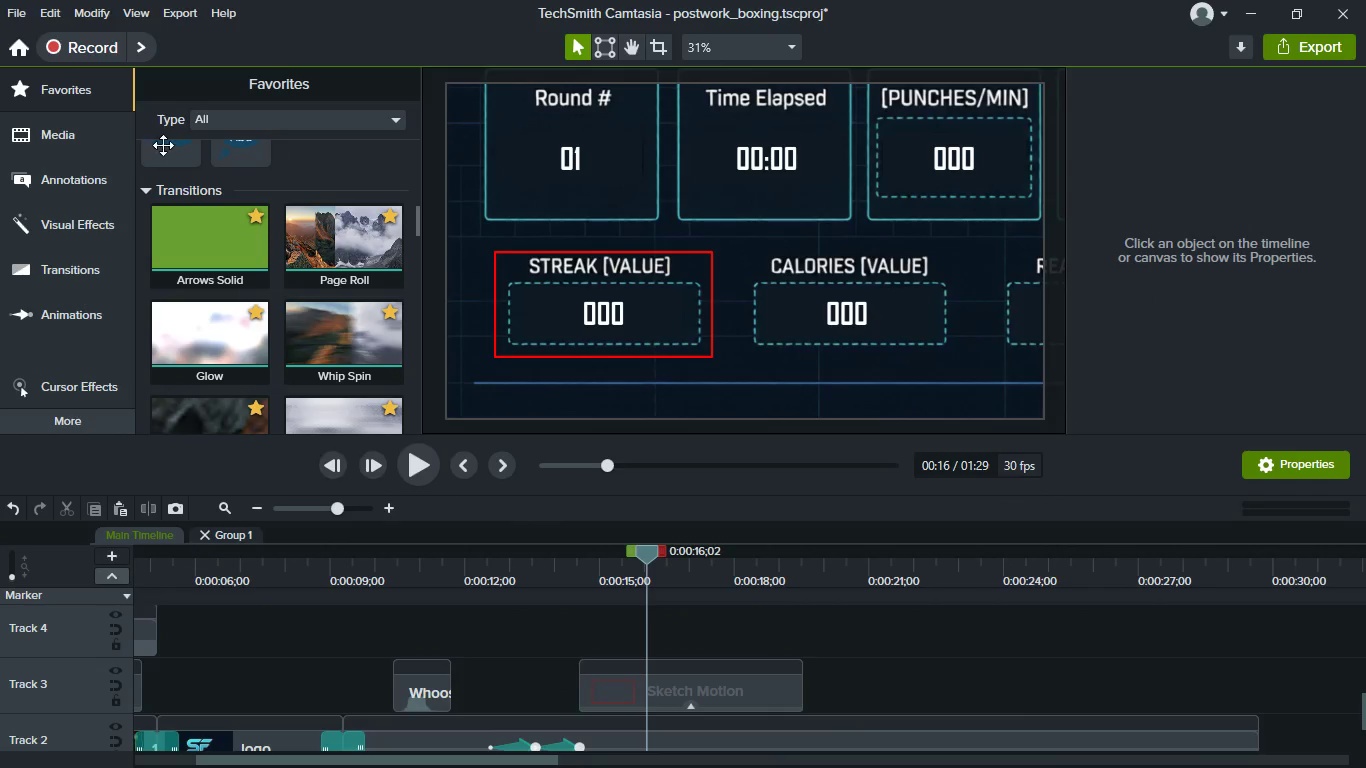 
key(Meta+MetaLeft)
 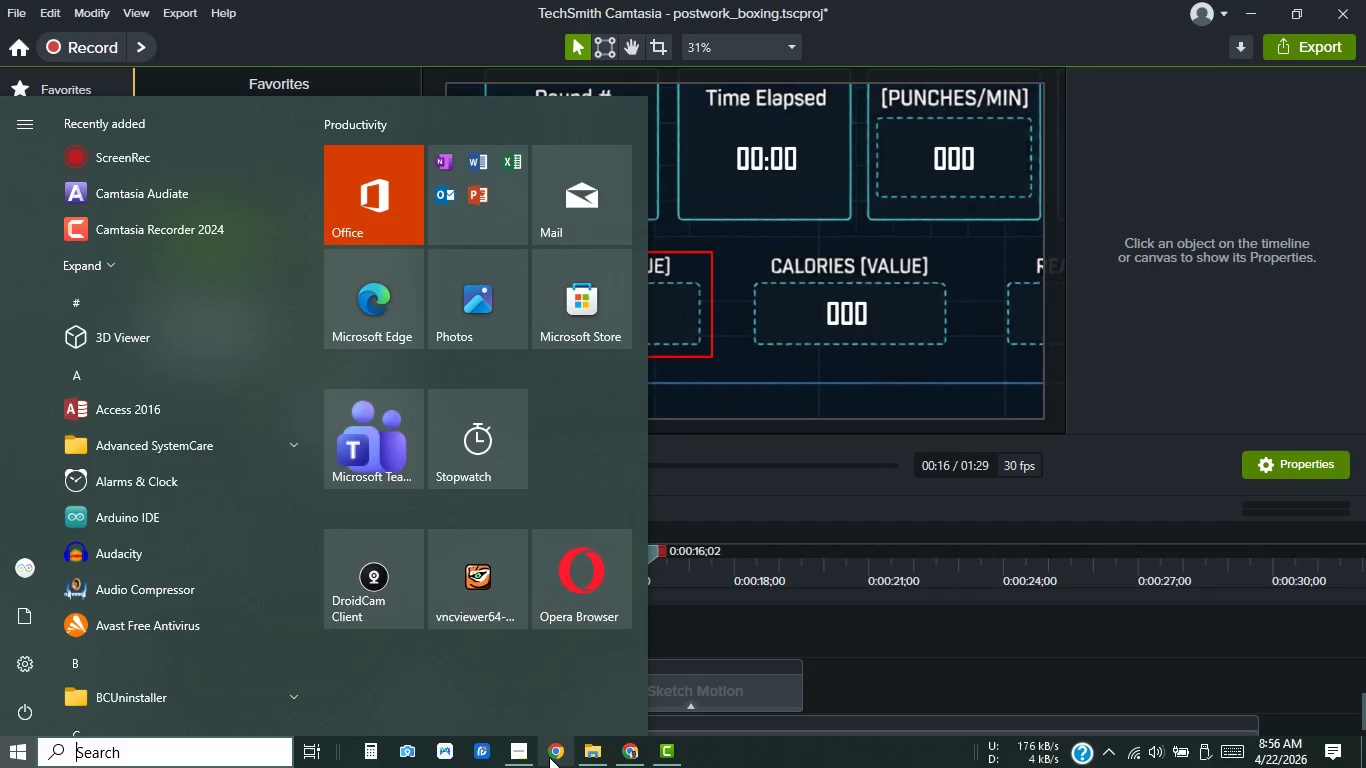 
left_click([534, 754])
 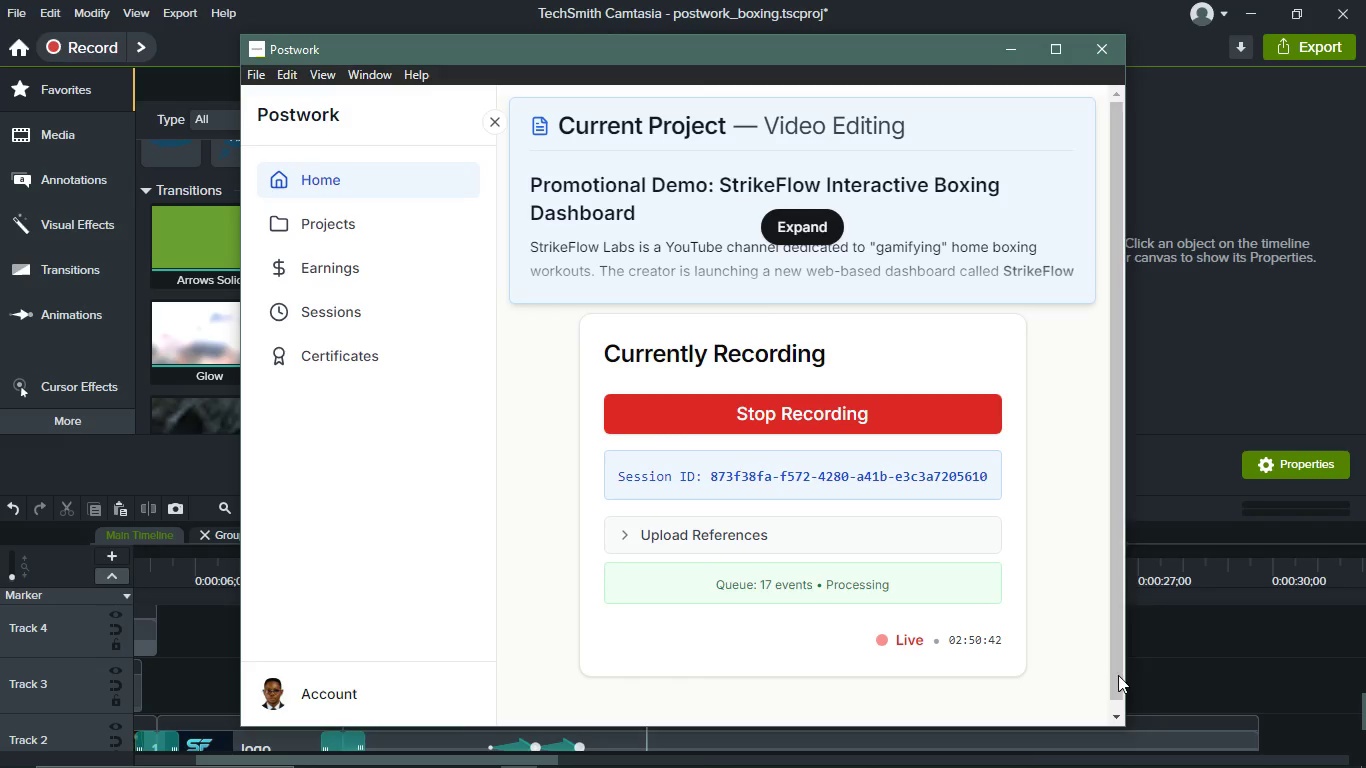 
left_click([1180, 657])
 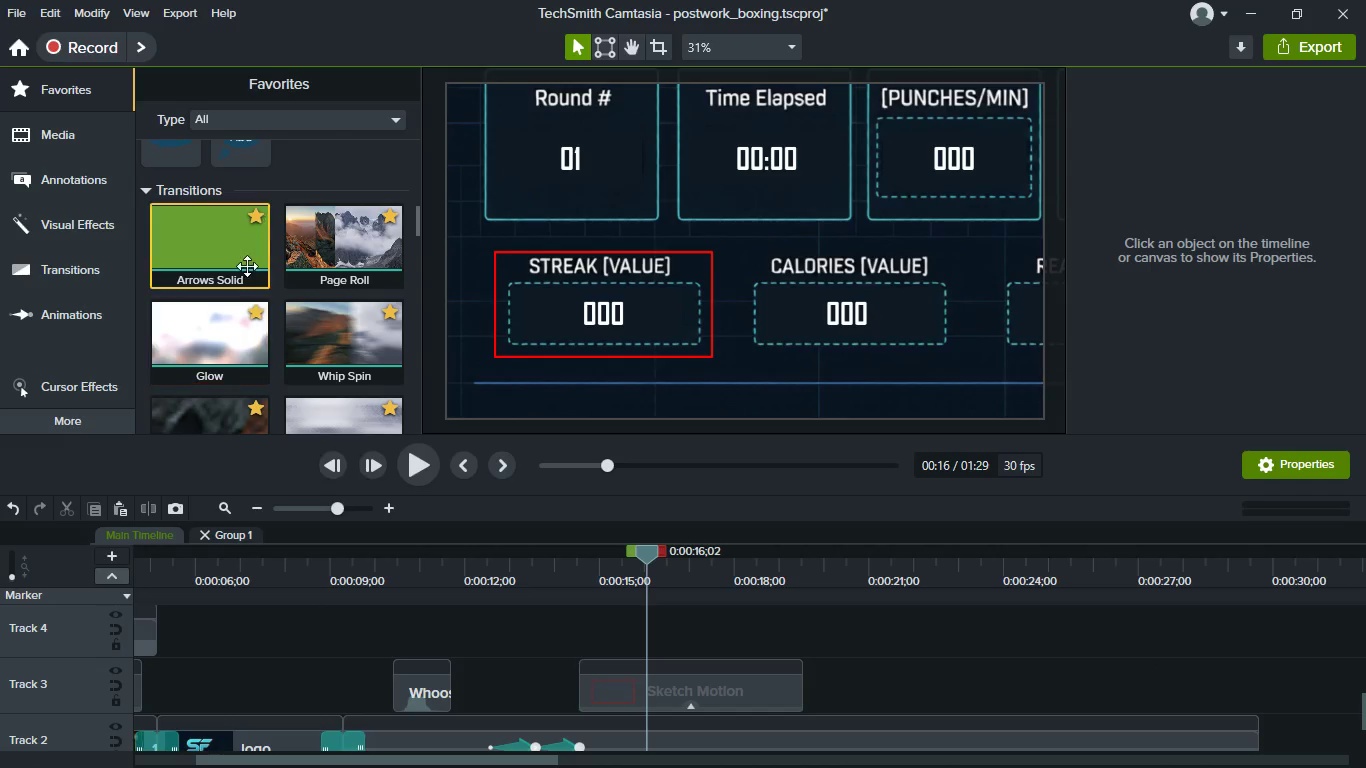 
scroll: coordinate [247, 266], scroll_direction: up, amount: 15.0
 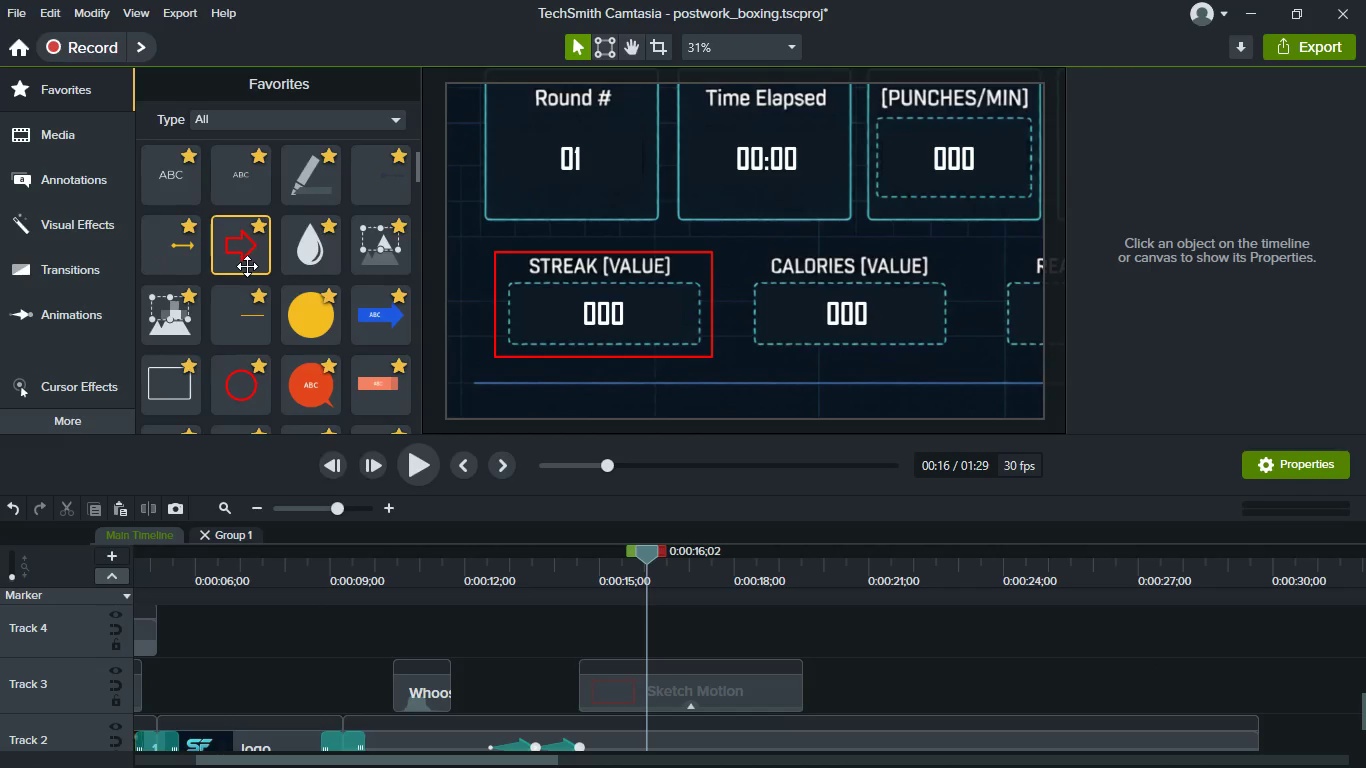 
scroll: coordinate [247, 266], scroll_direction: none, amount: 0.0
 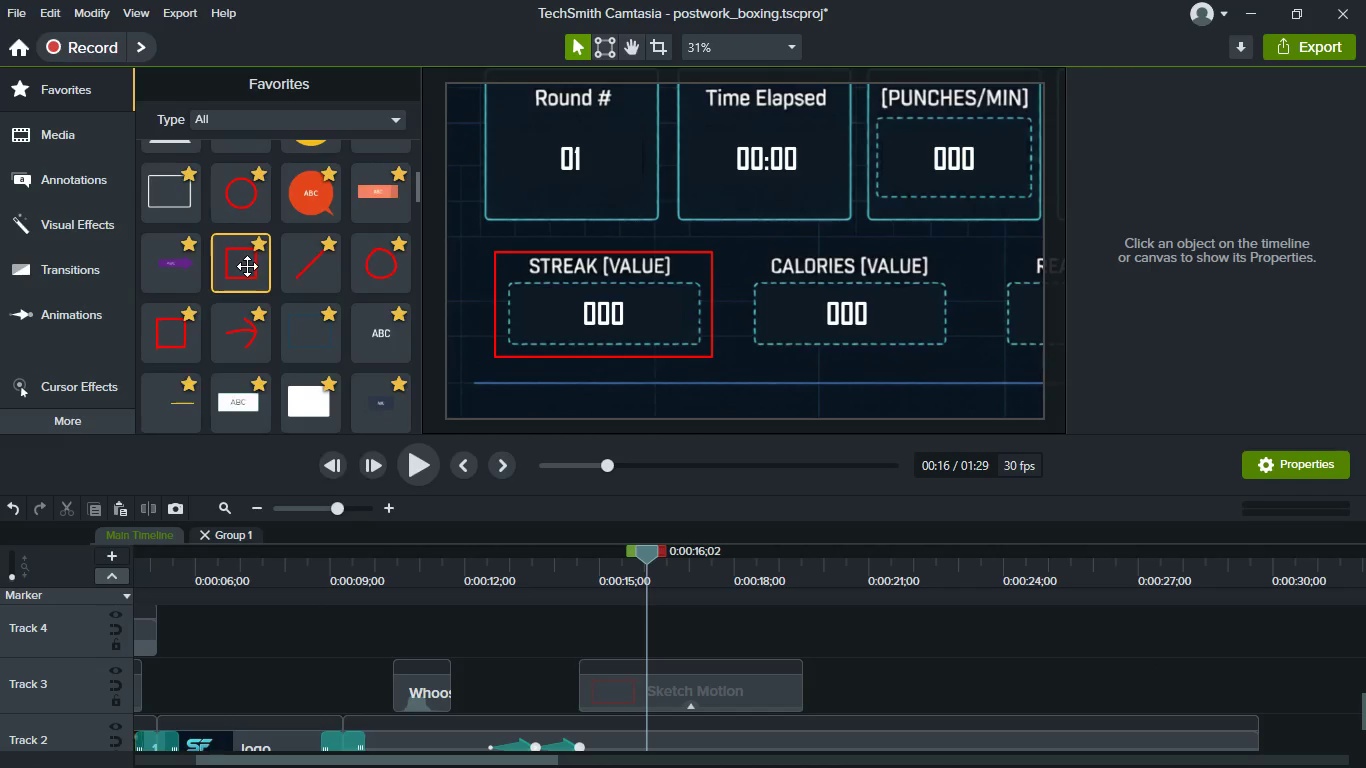 
scroll: coordinate [247, 266], scroll_direction: down, amount: 2.0
 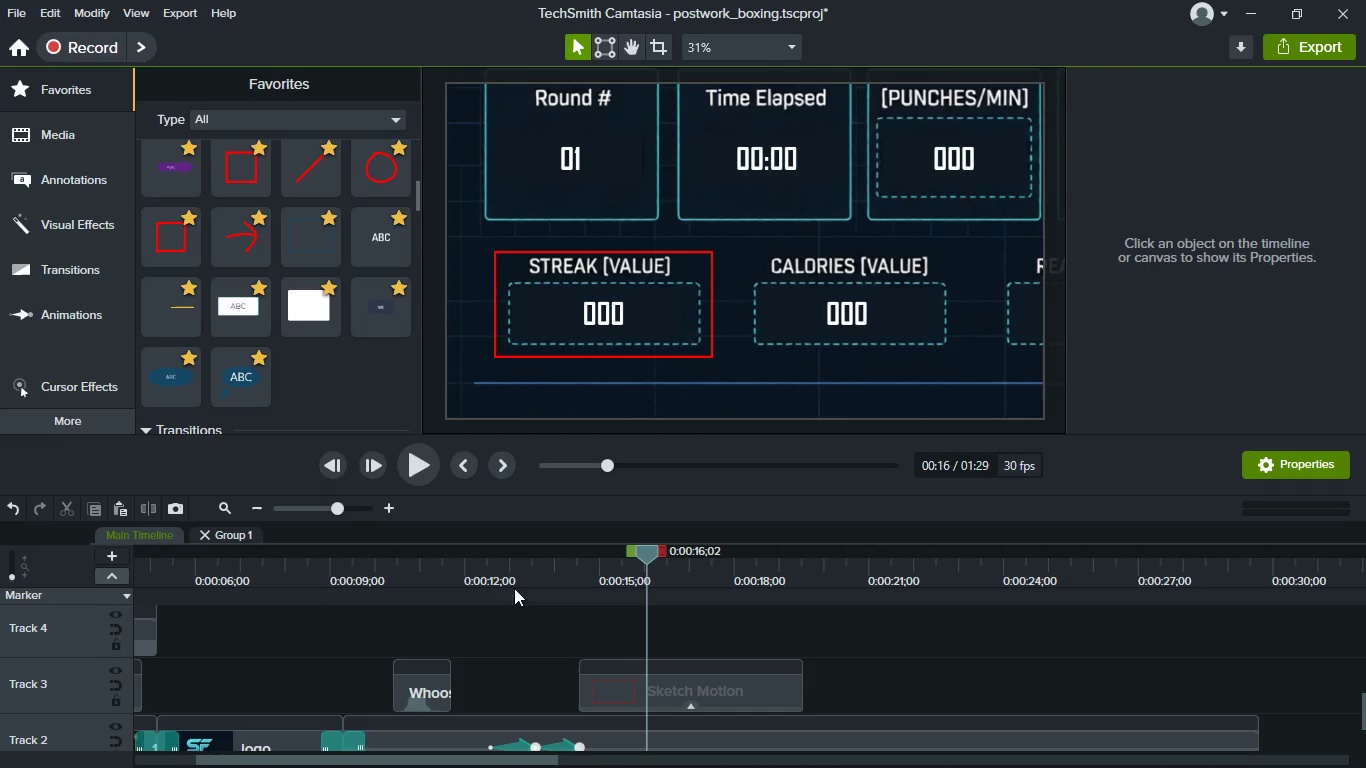 
scroll: coordinate [527, 626], scroll_direction: up, amount: 1.0
 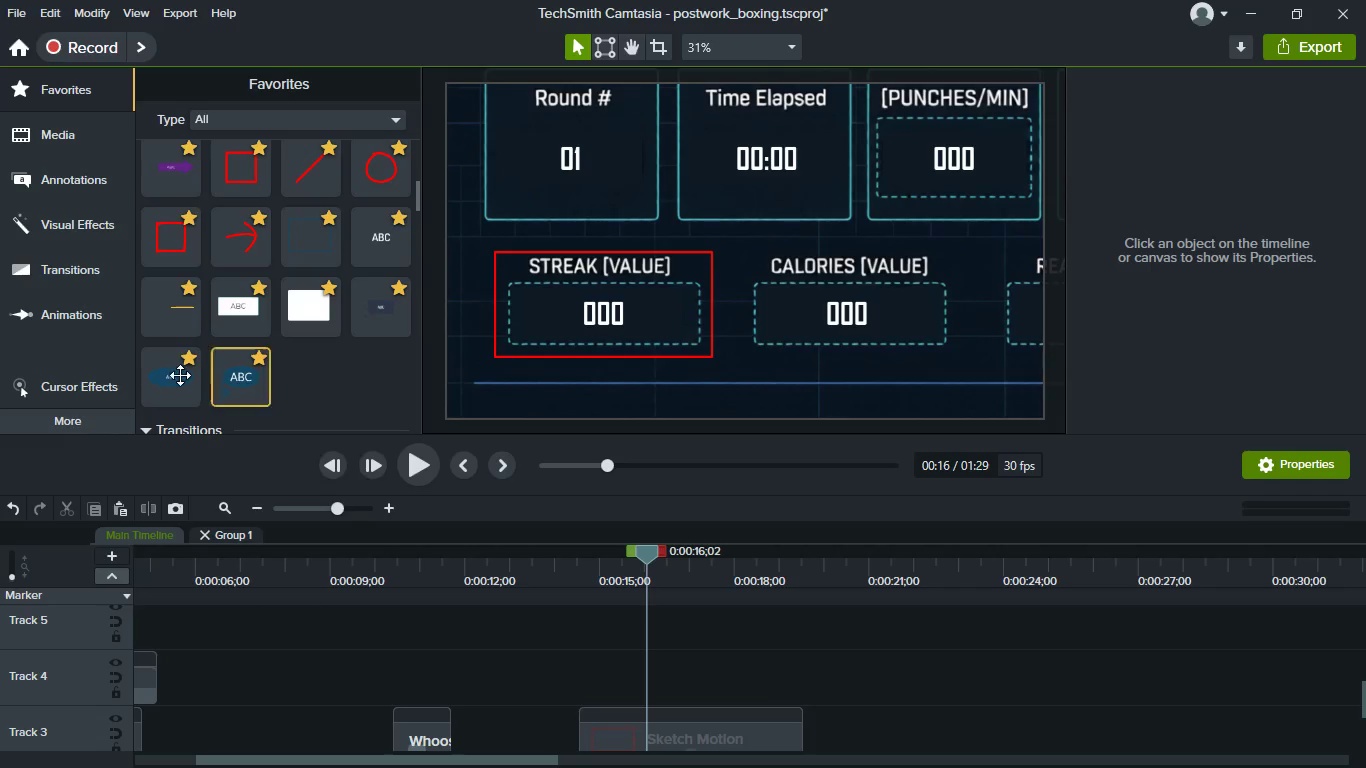 
left_click_drag(start_coordinate=[173, 371], to_coordinate=[686, 682])
 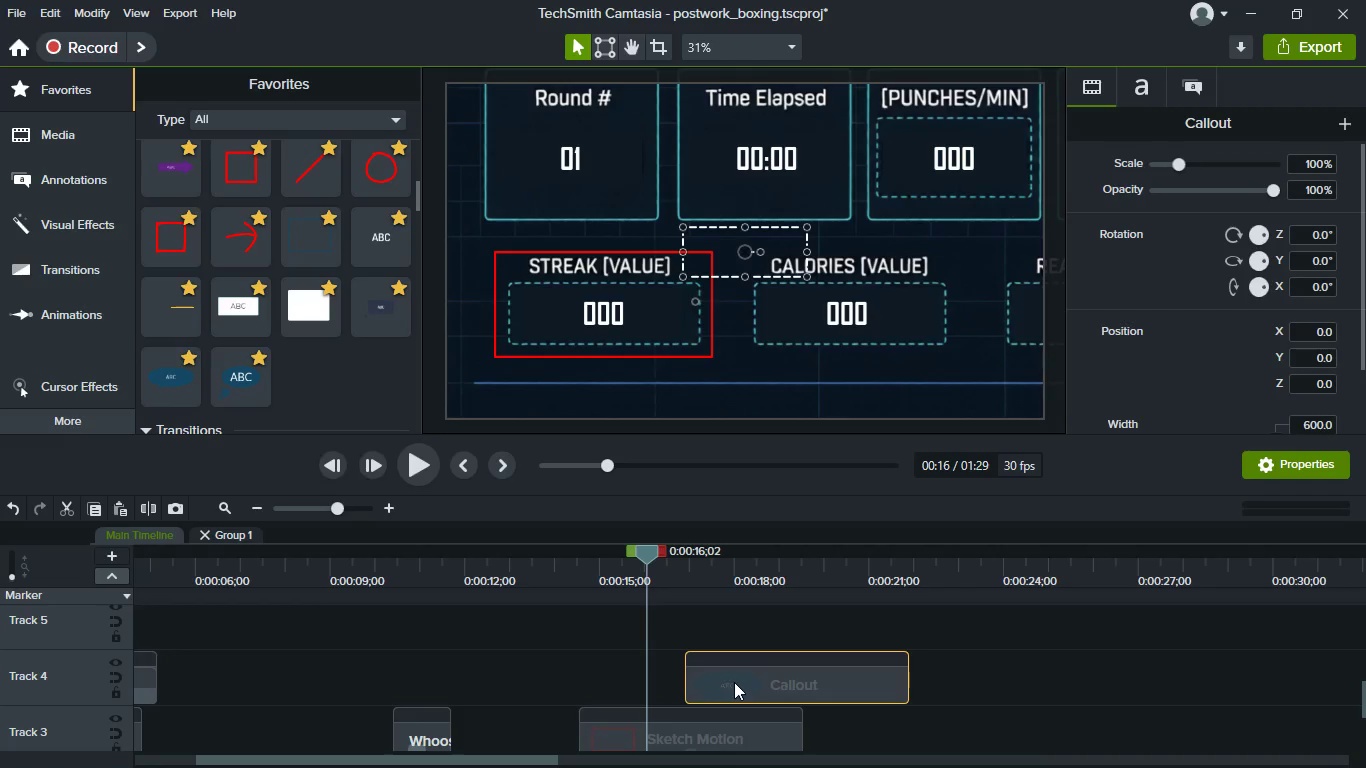 
left_click_drag(start_coordinate=[743, 682], to_coordinate=[639, 687])
 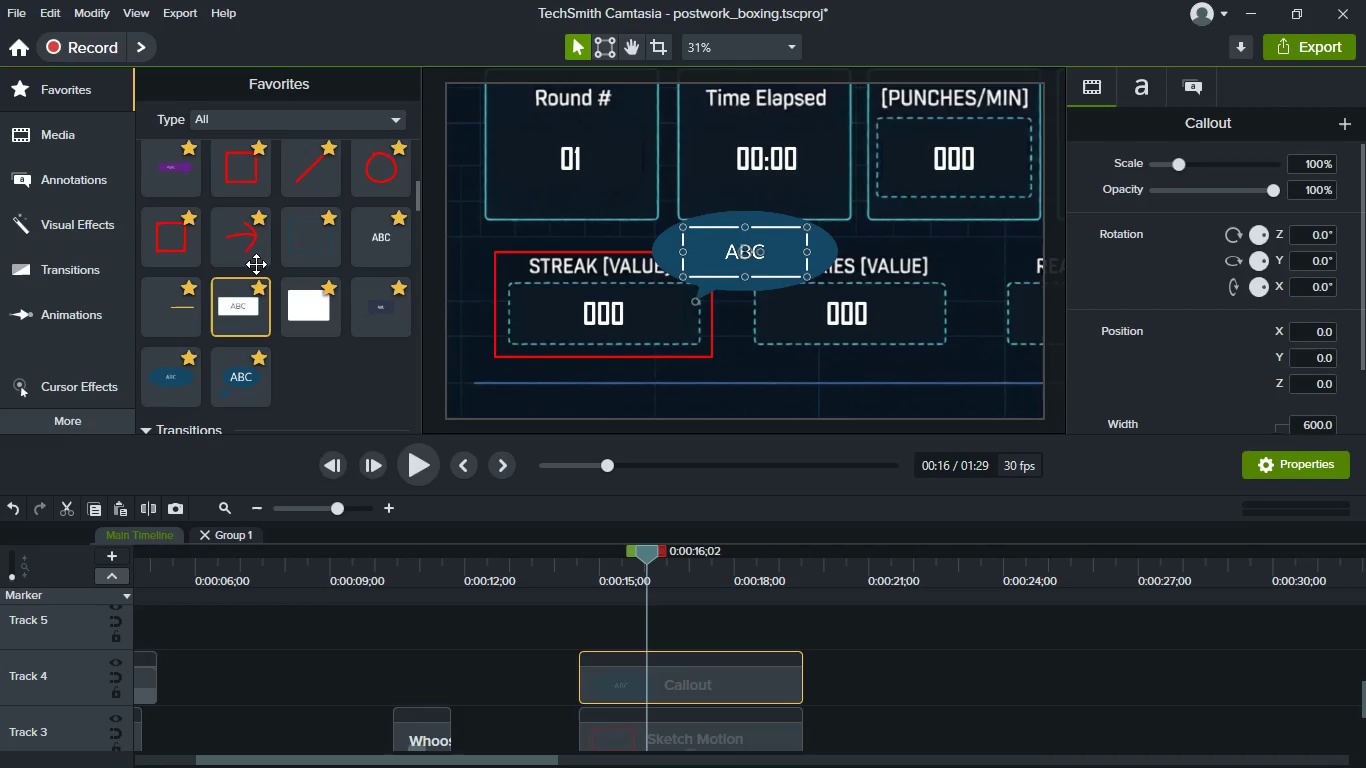 
scroll: coordinate [342, 348], scroll_direction: up, amount: 1.0
 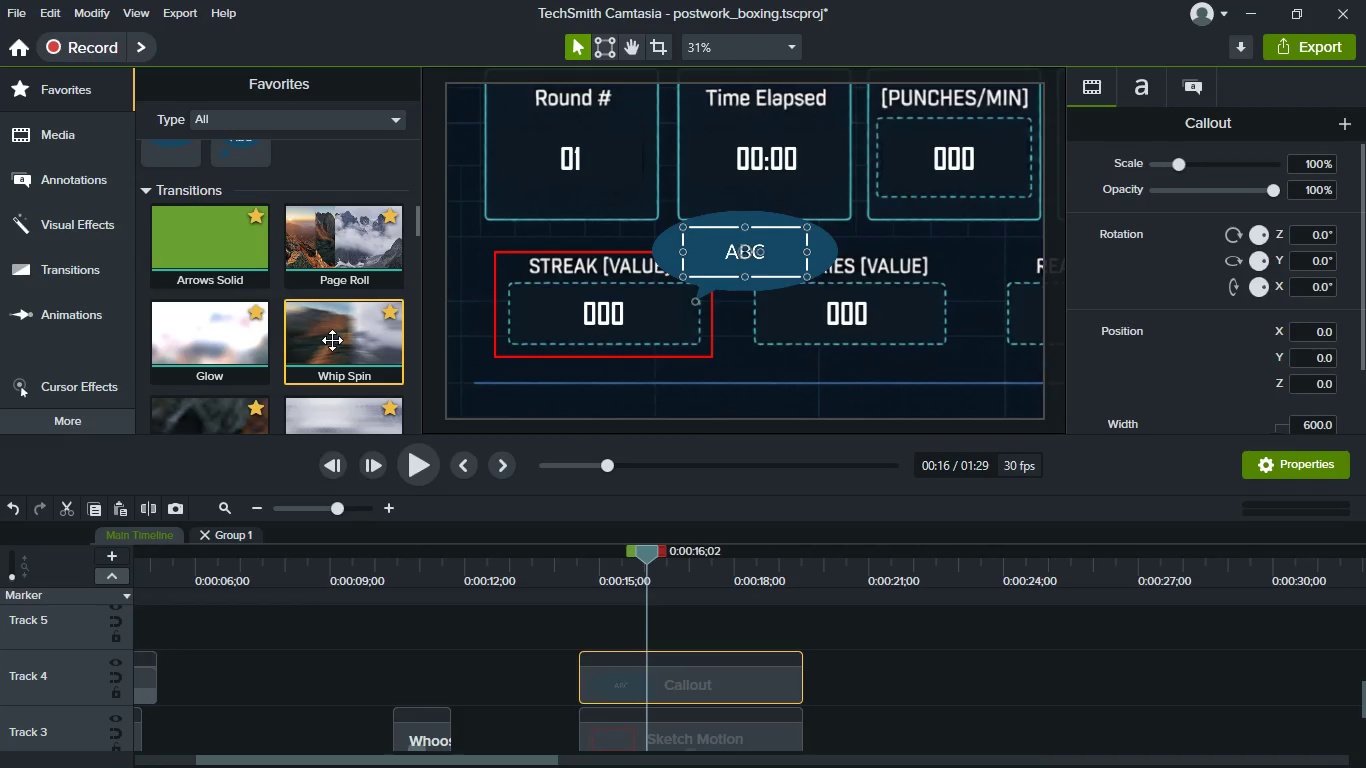 
wait(42.48)
 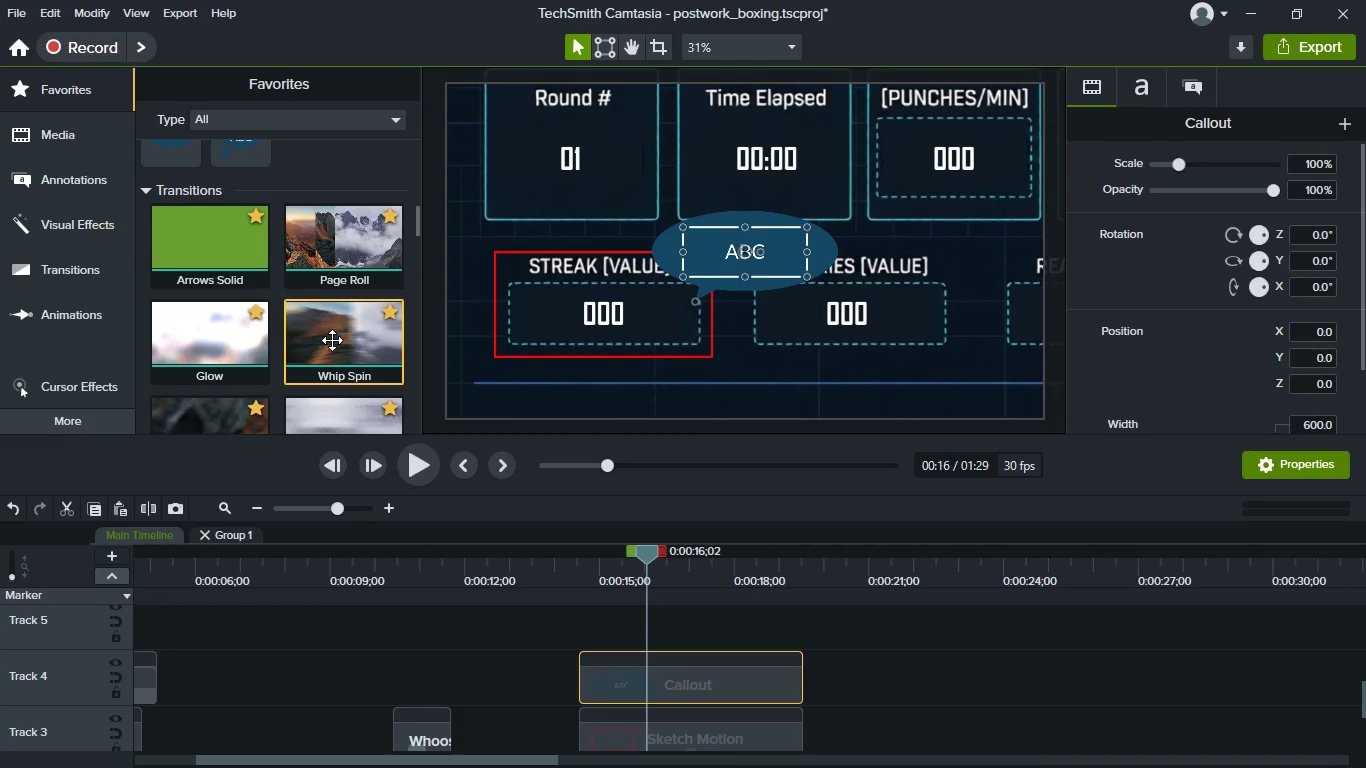 
scroll: coordinate [712, 292], scroll_direction: up, amount: 2.0
 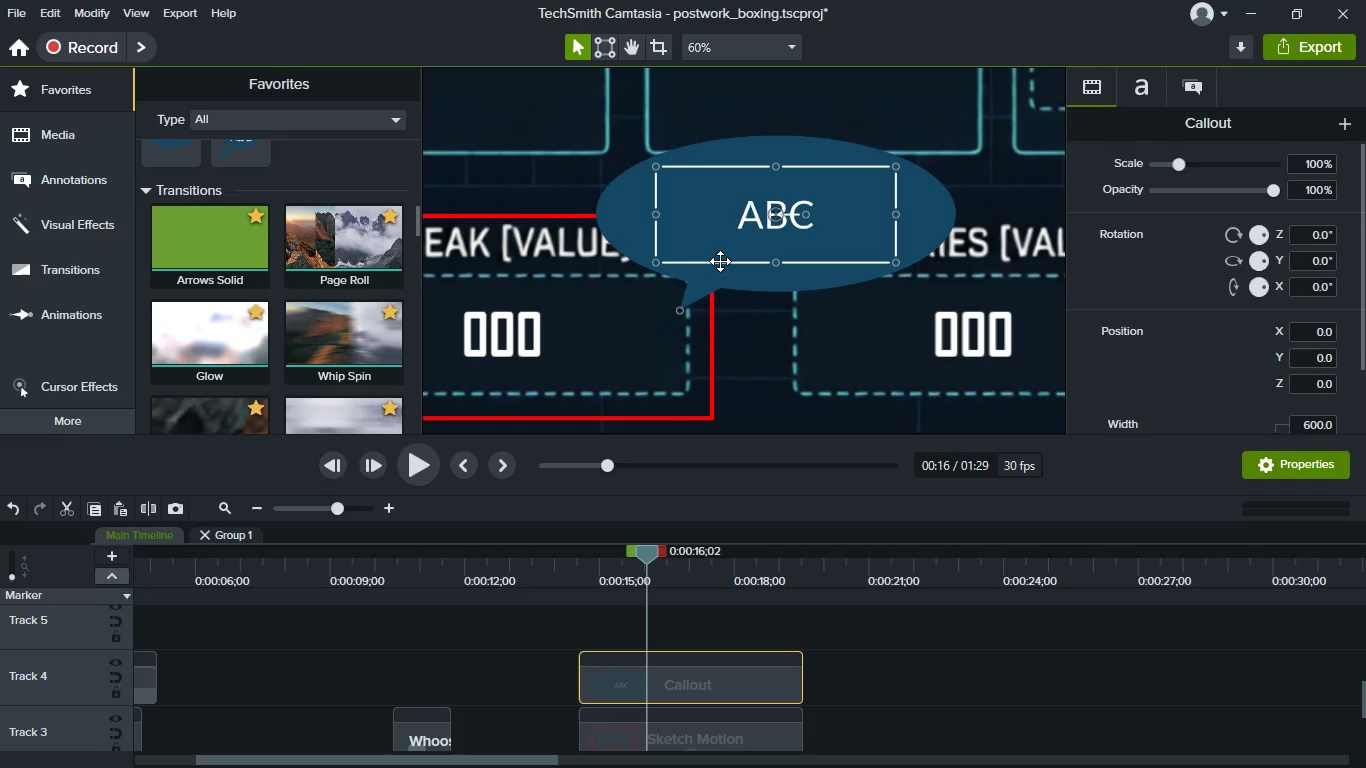 
left_click_drag(start_coordinate=[720, 261], to_coordinate=[772, 191])
 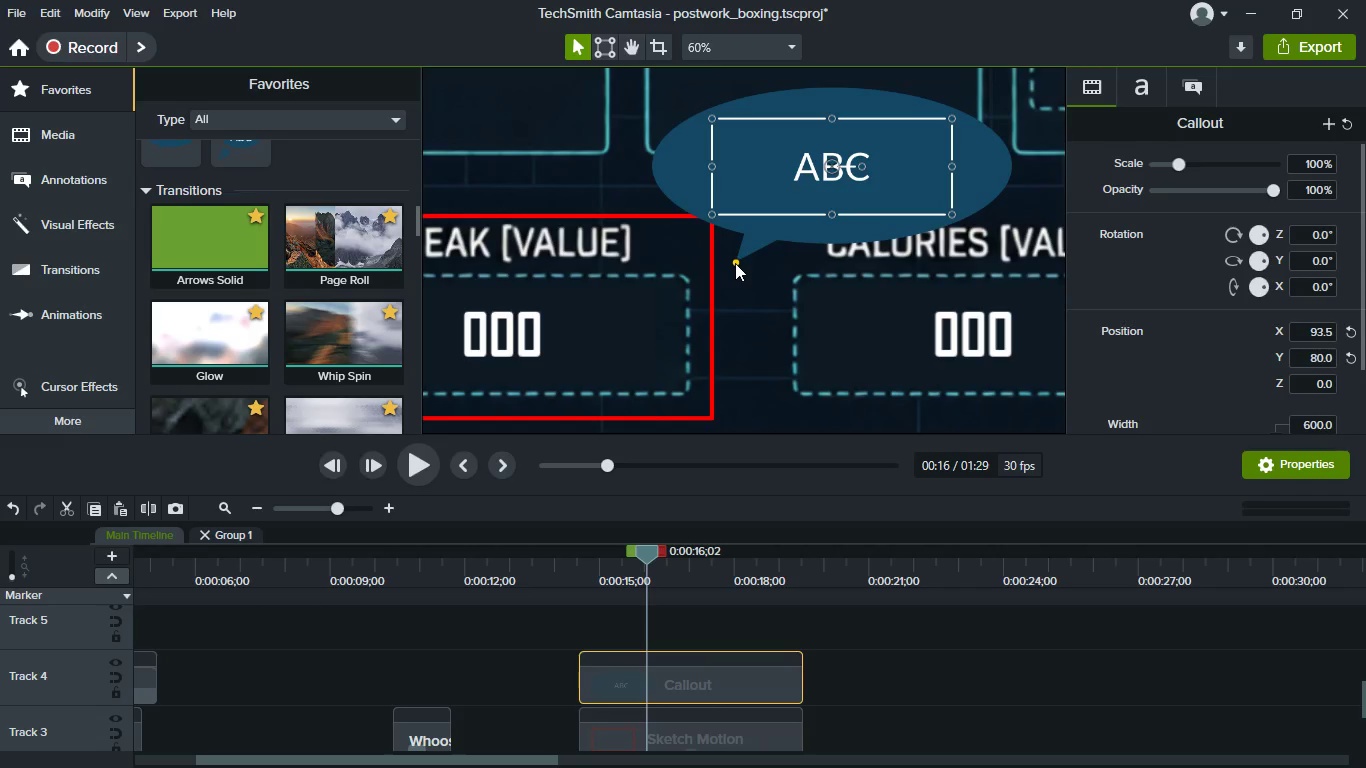 
left_click_drag(start_coordinate=[735, 263], to_coordinate=[691, 263])
 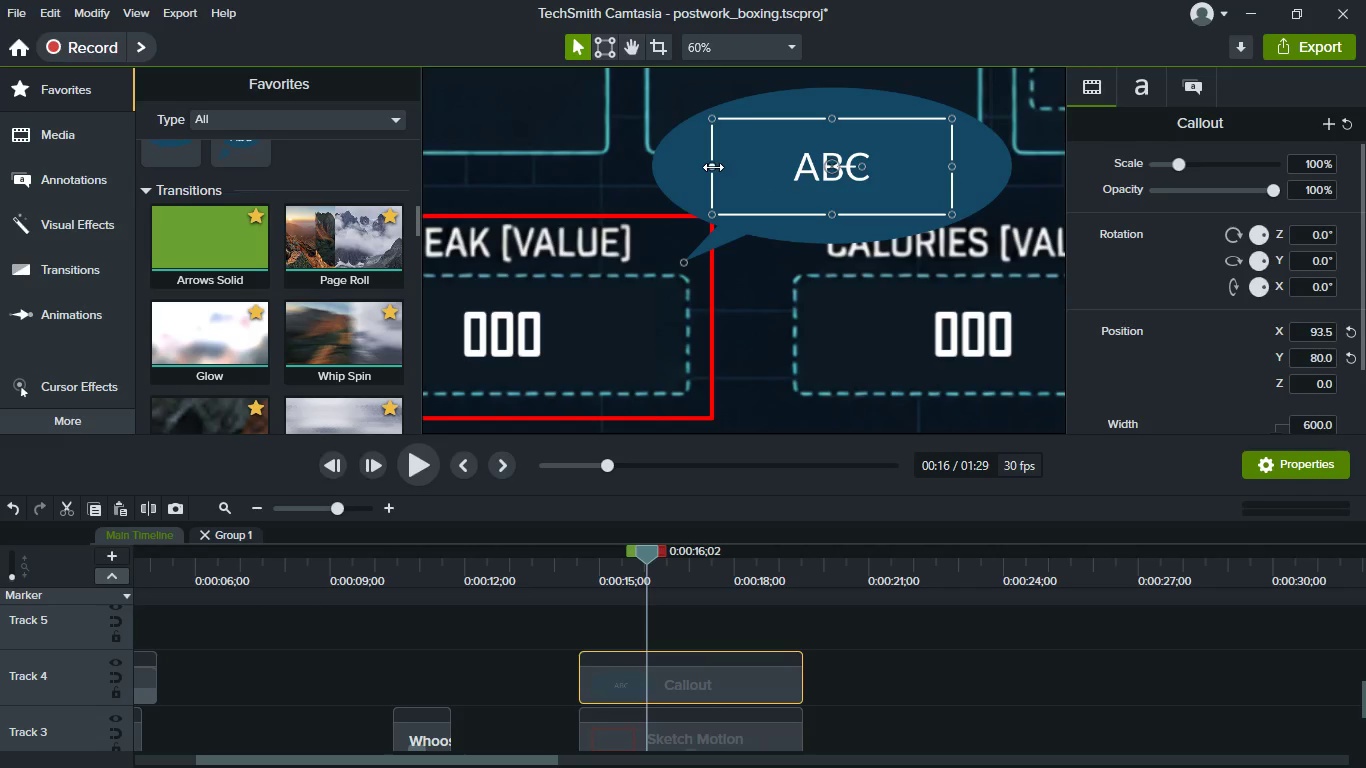 
left_click_drag(start_coordinate=[713, 167], to_coordinate=[744, 165])
 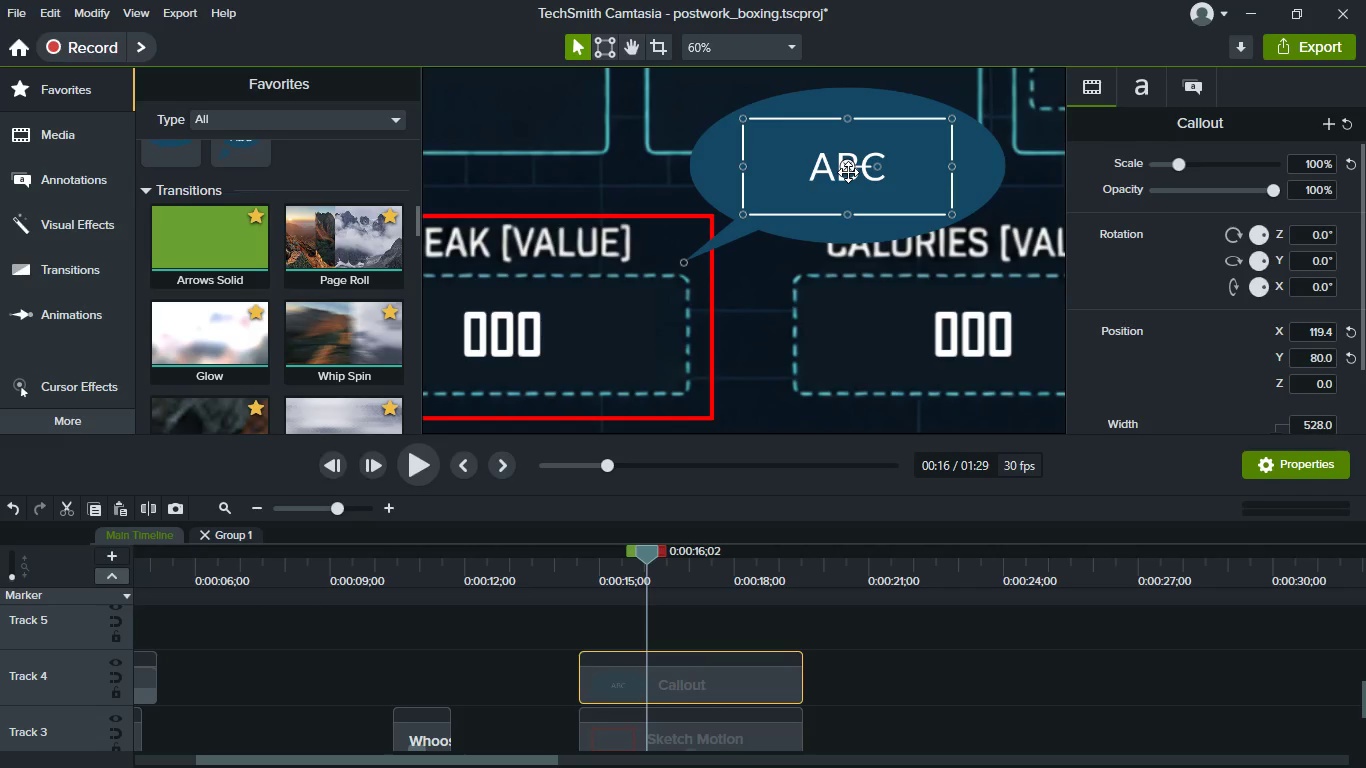 
double_click([848, 172])
 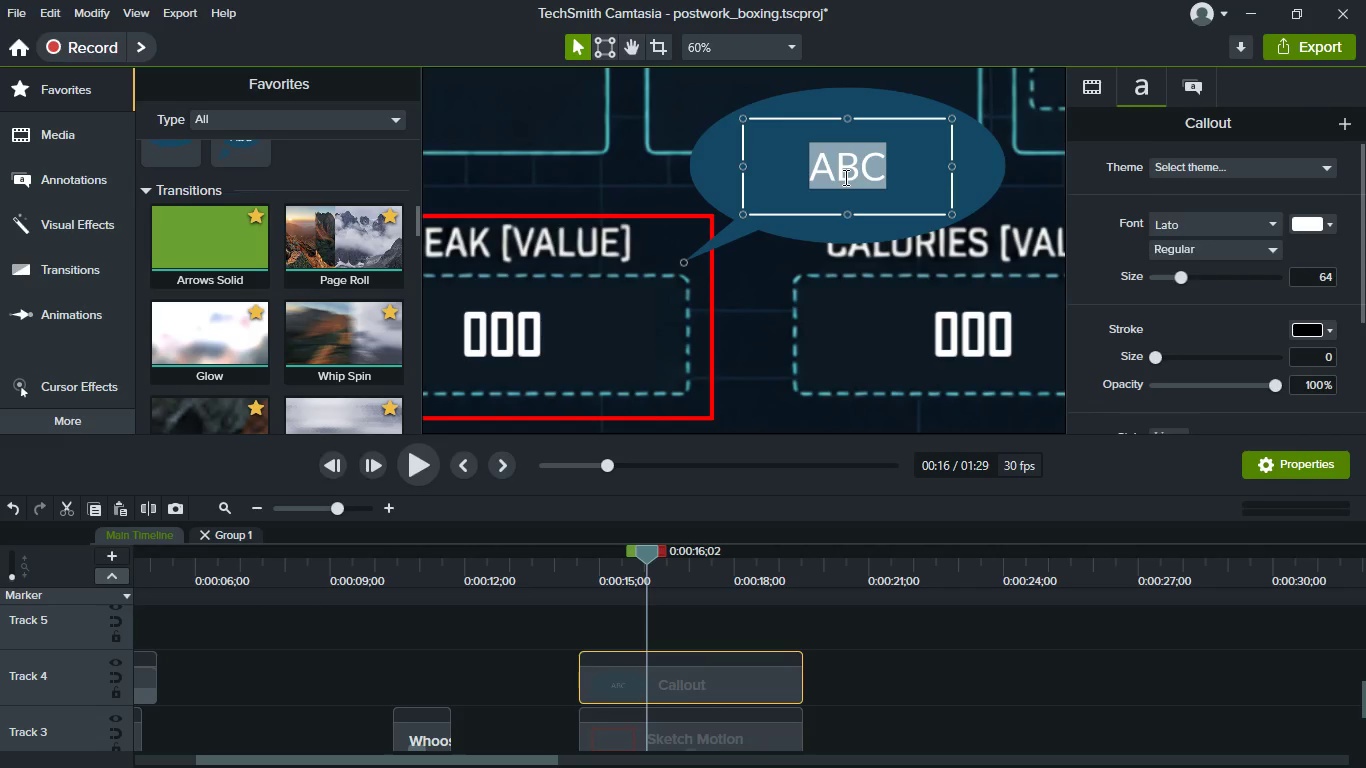 
key(Control+B)
 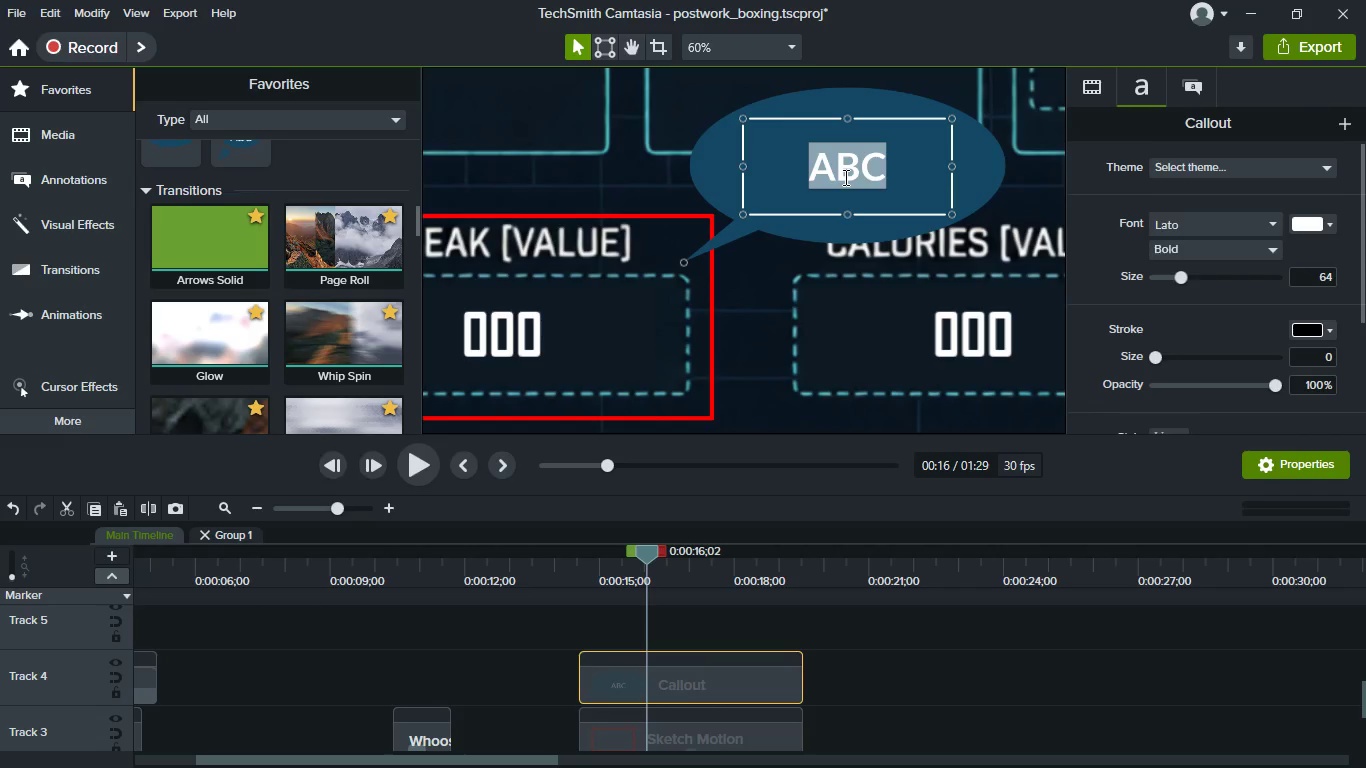 
type(REAL BABA)
 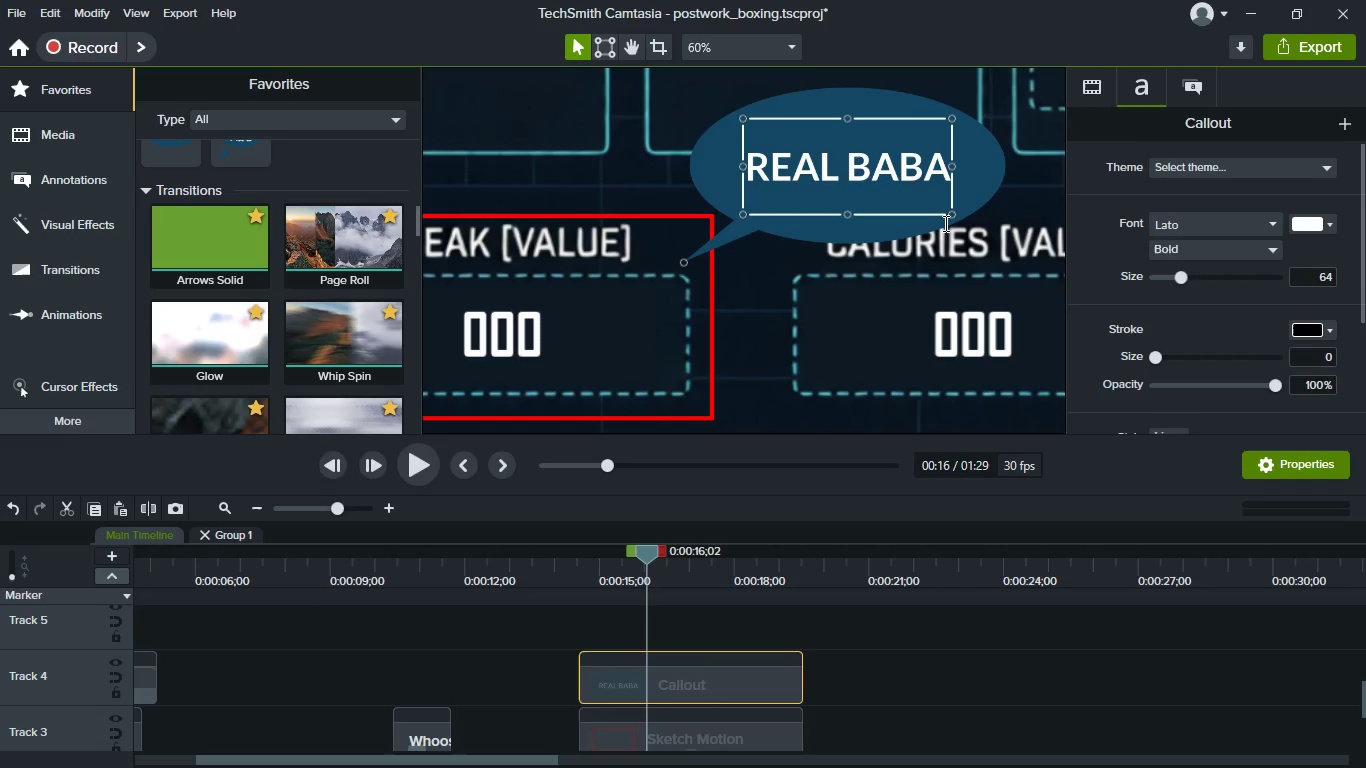 
wait(16.39)
 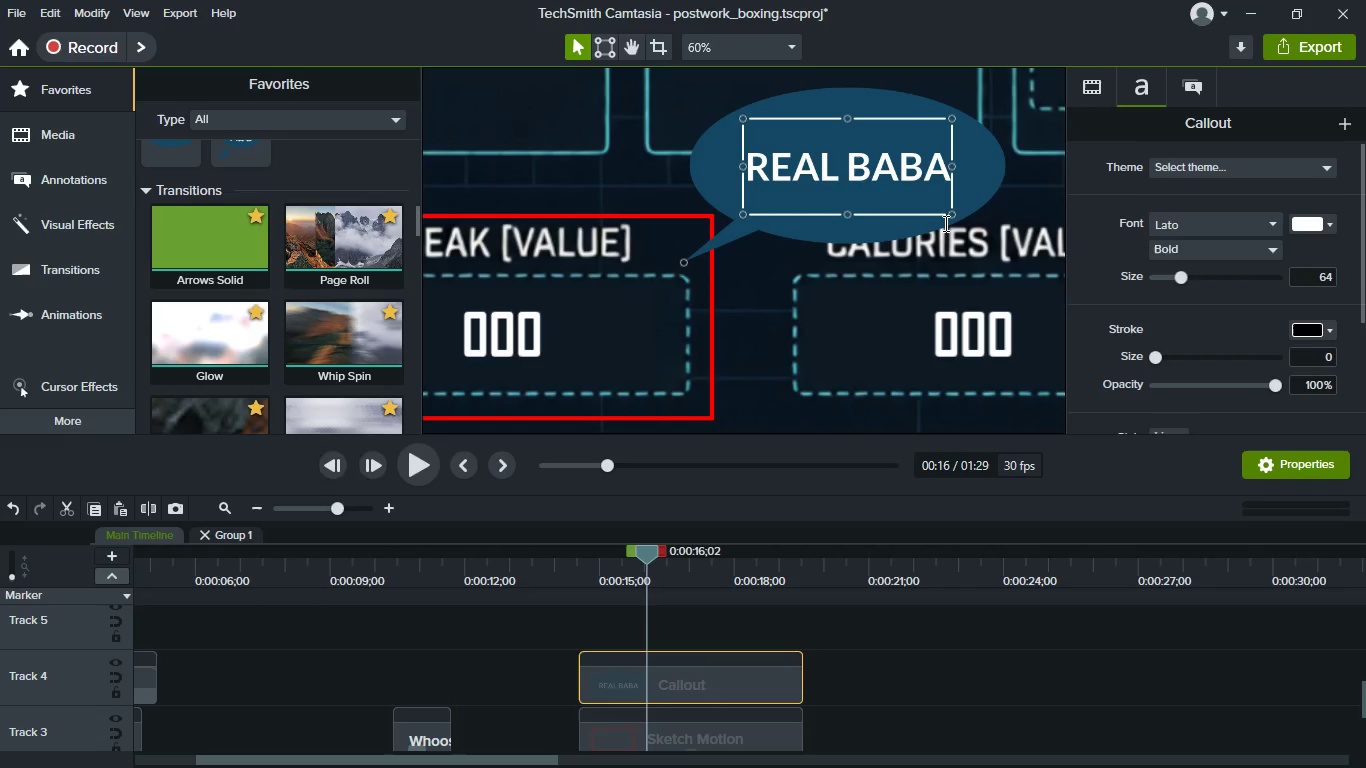 
key(Backspace)
 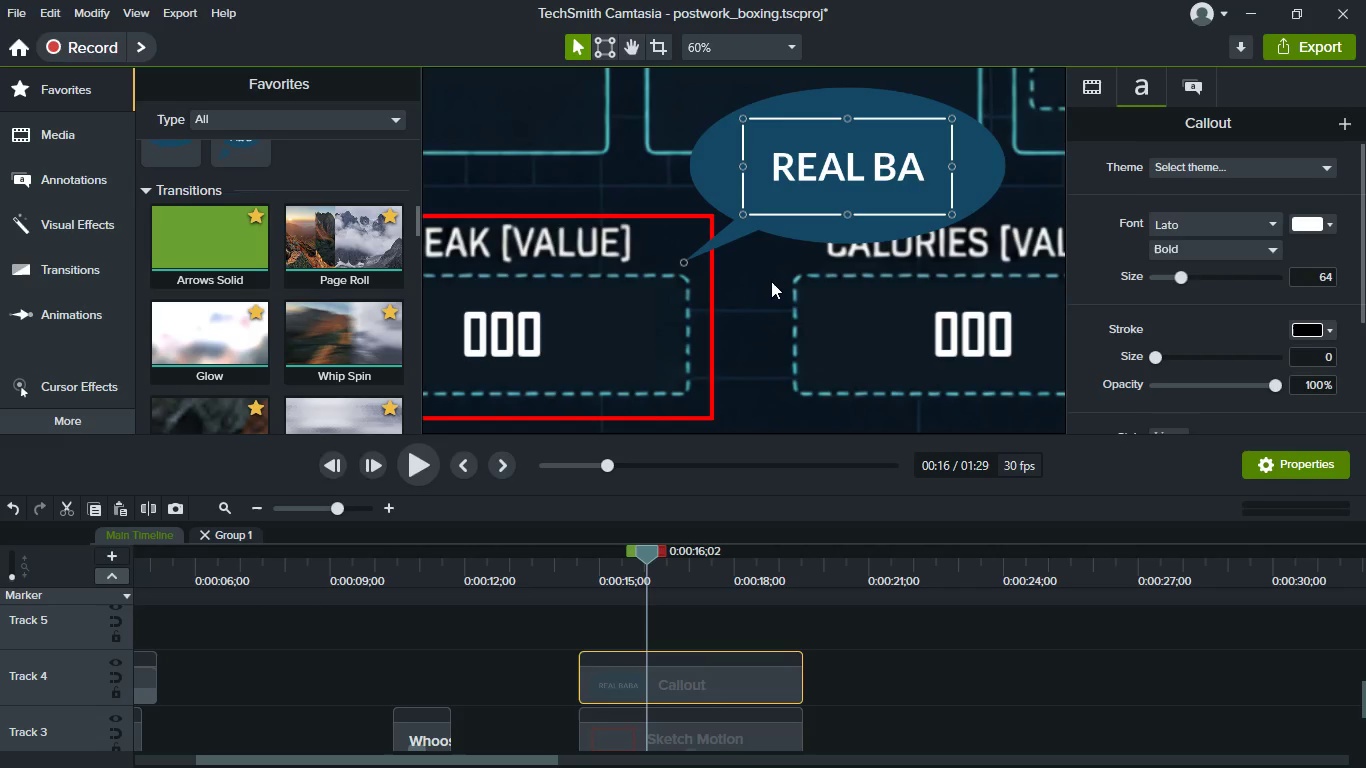 
key(Backspace)
 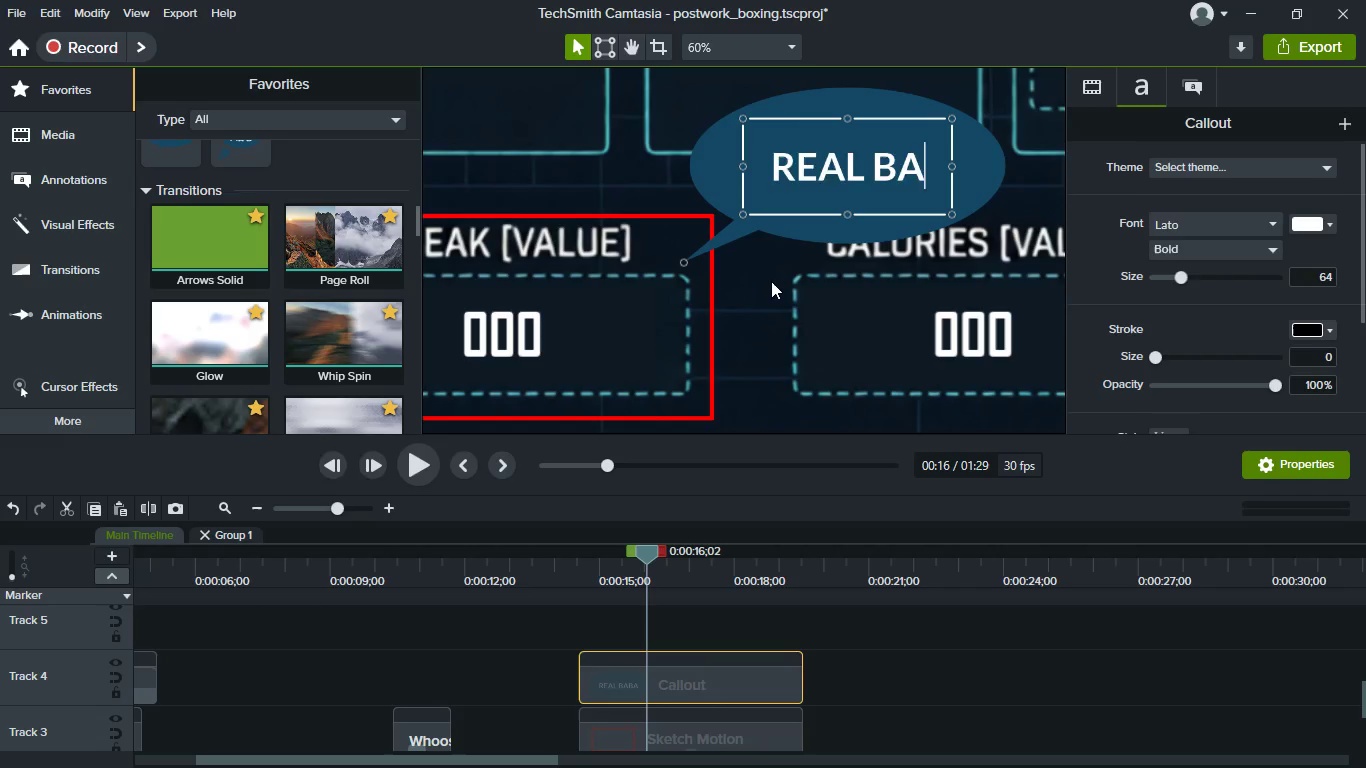 
key(Backspace)
 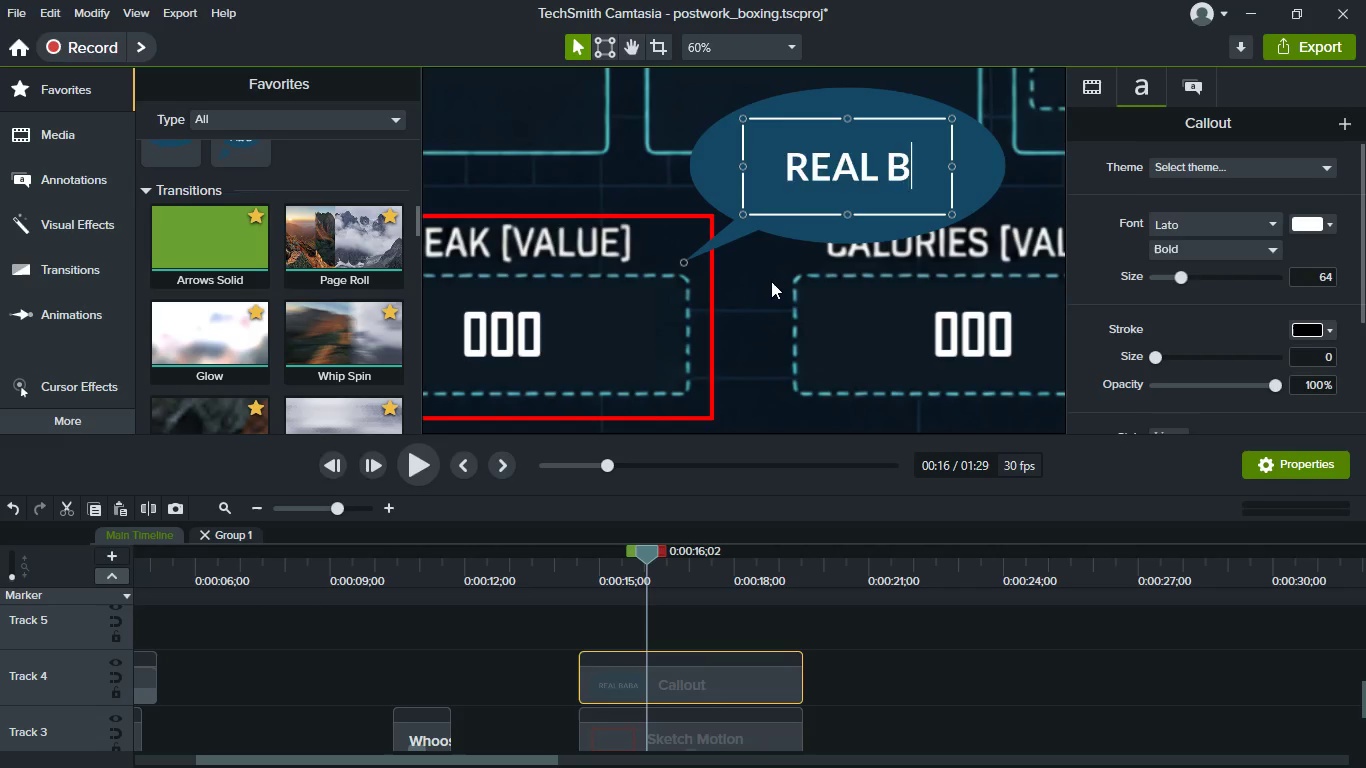 
key(Backspace)
 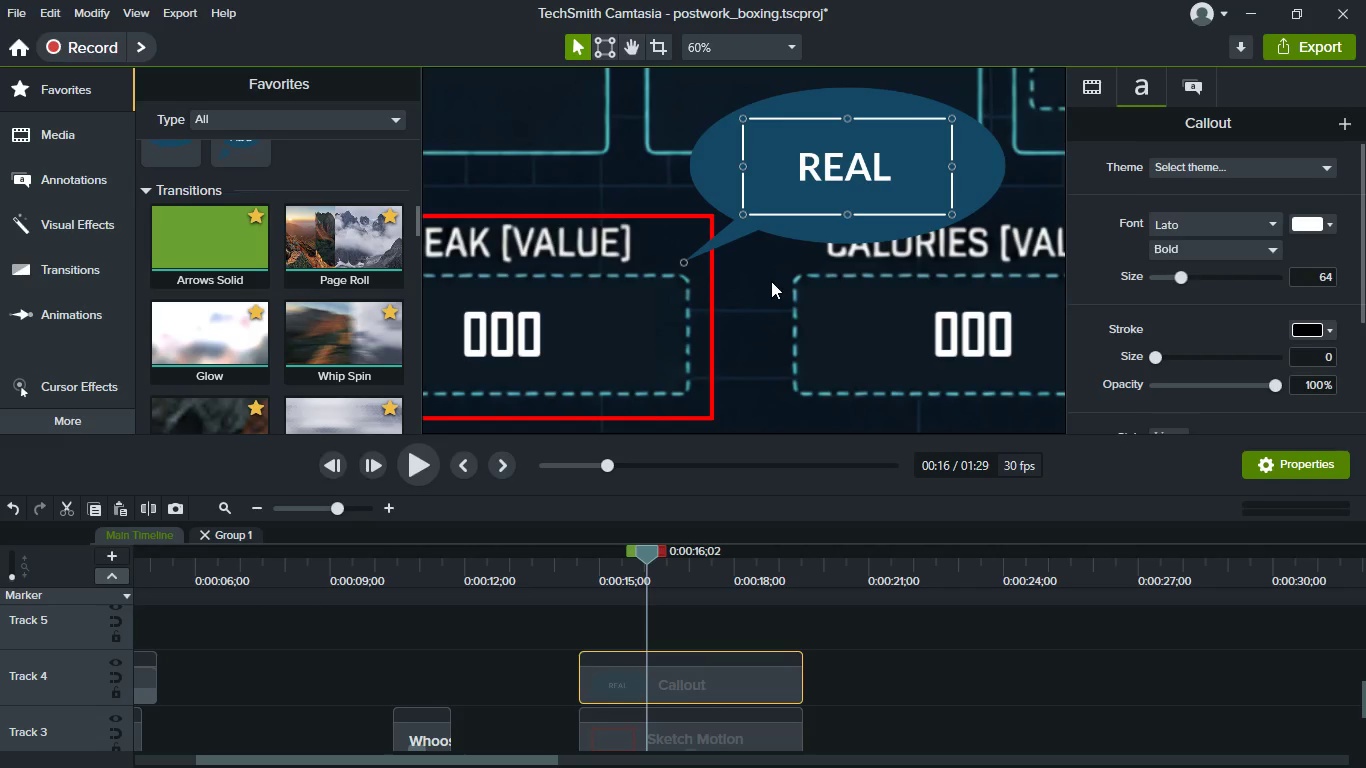 
wait(19.56)
 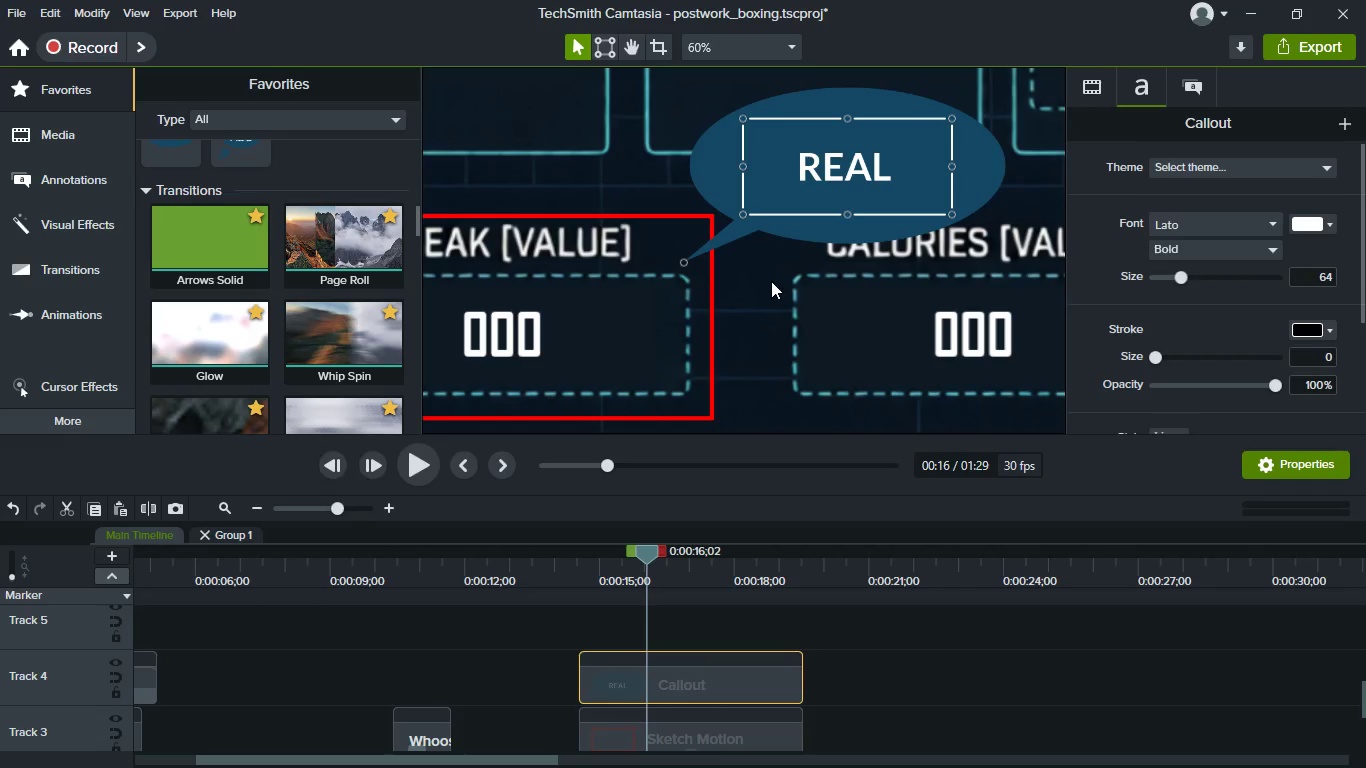 
type(PUNCH COUN)
 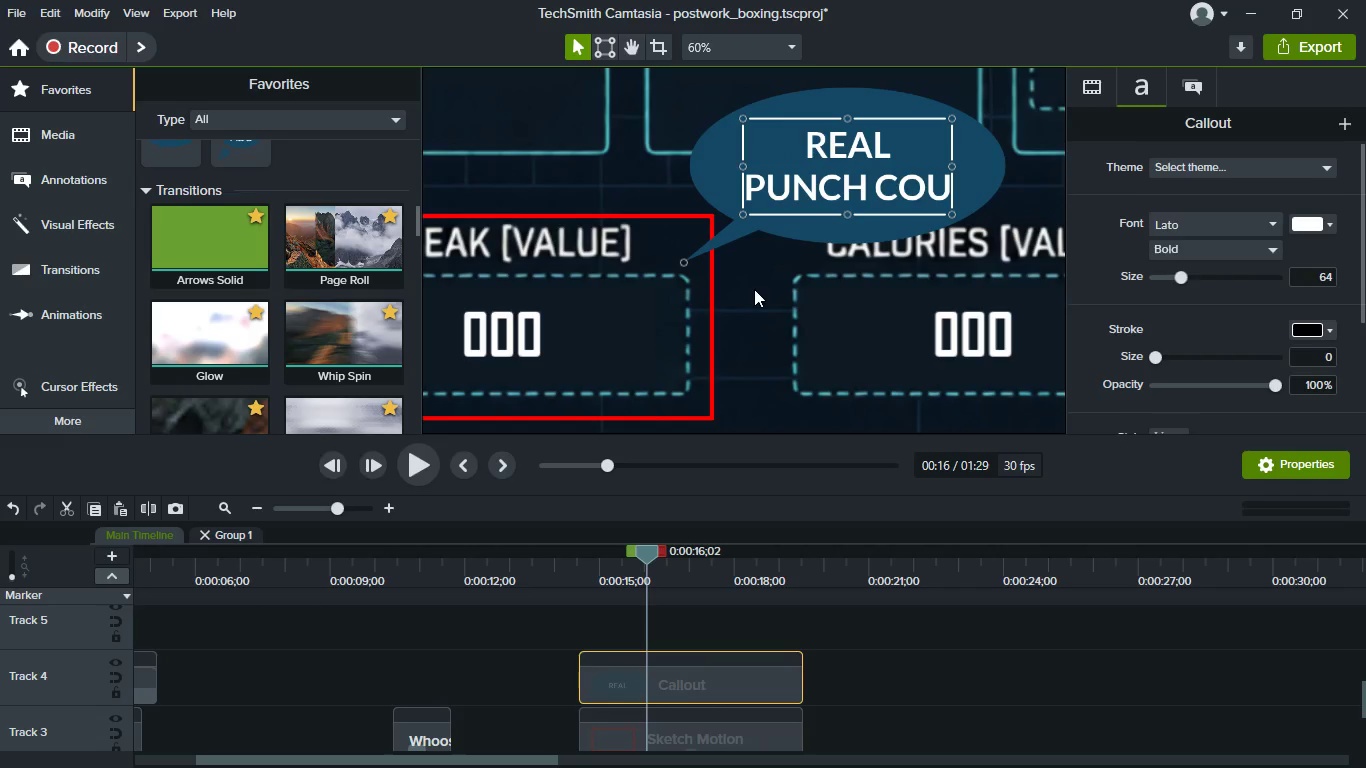 
key(T)
 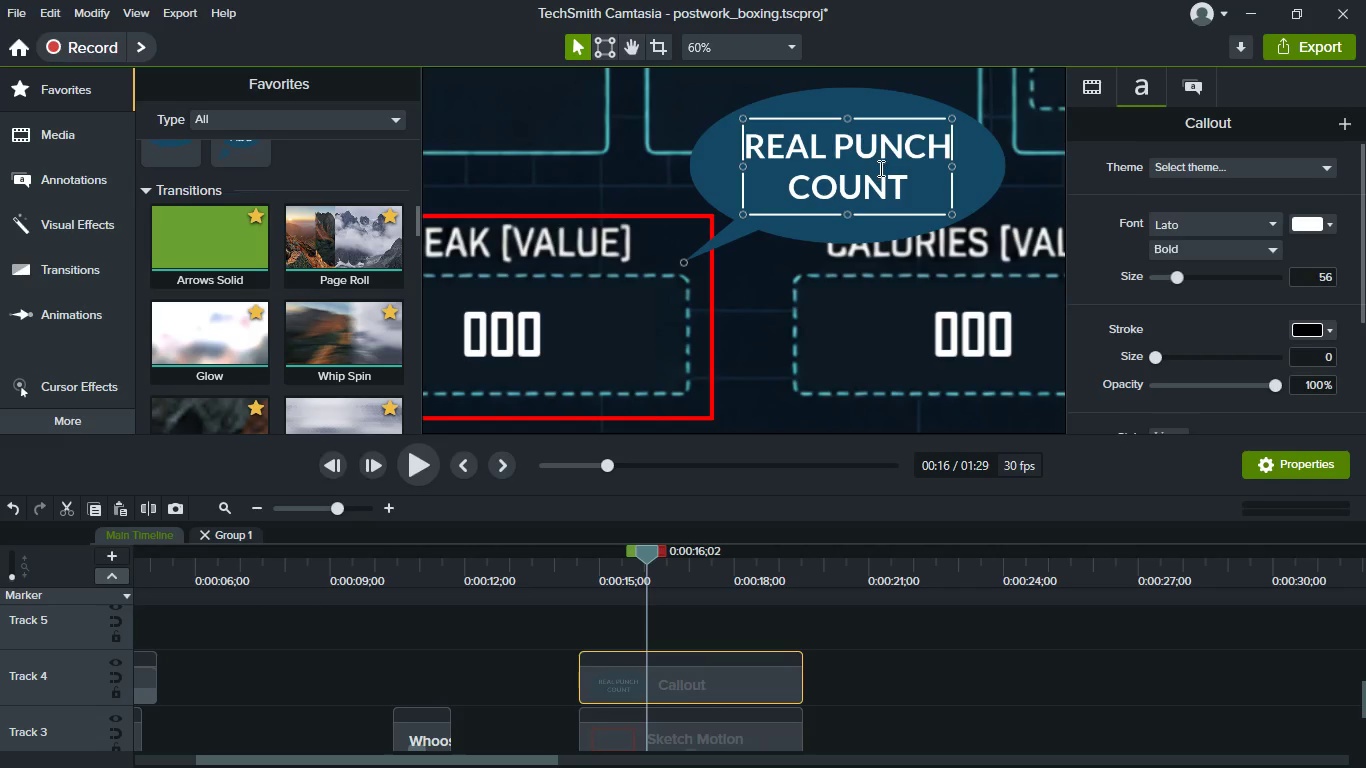 
left_click([821, 142])
 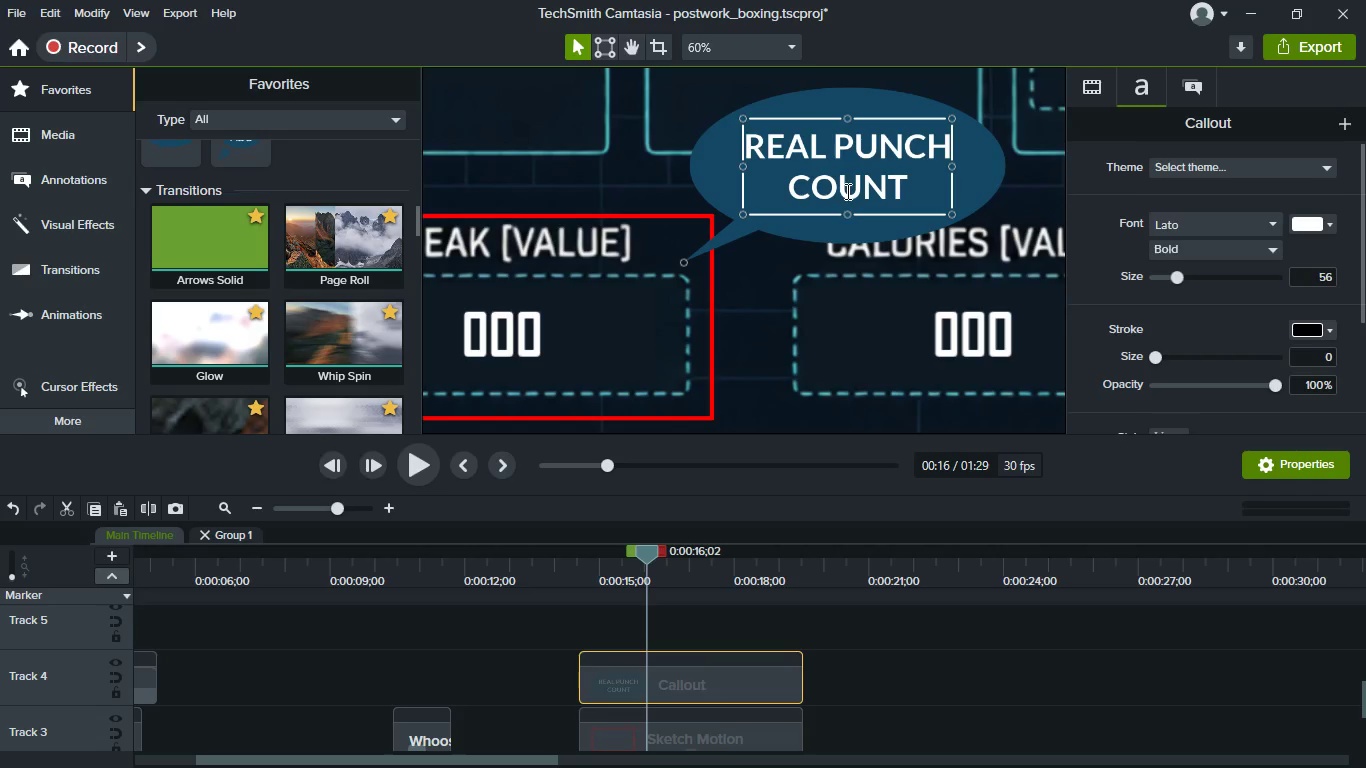 
type( TIME)
 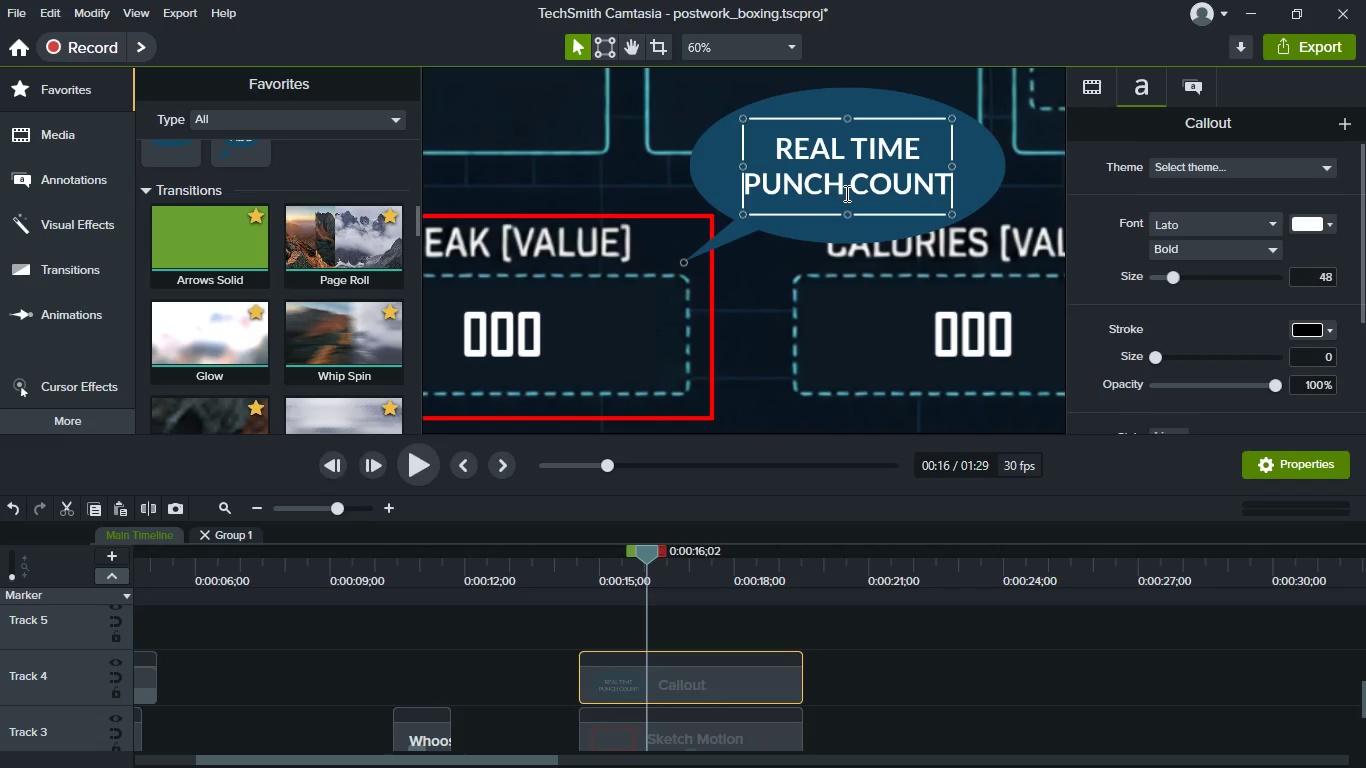 
key(ArrowRight)
 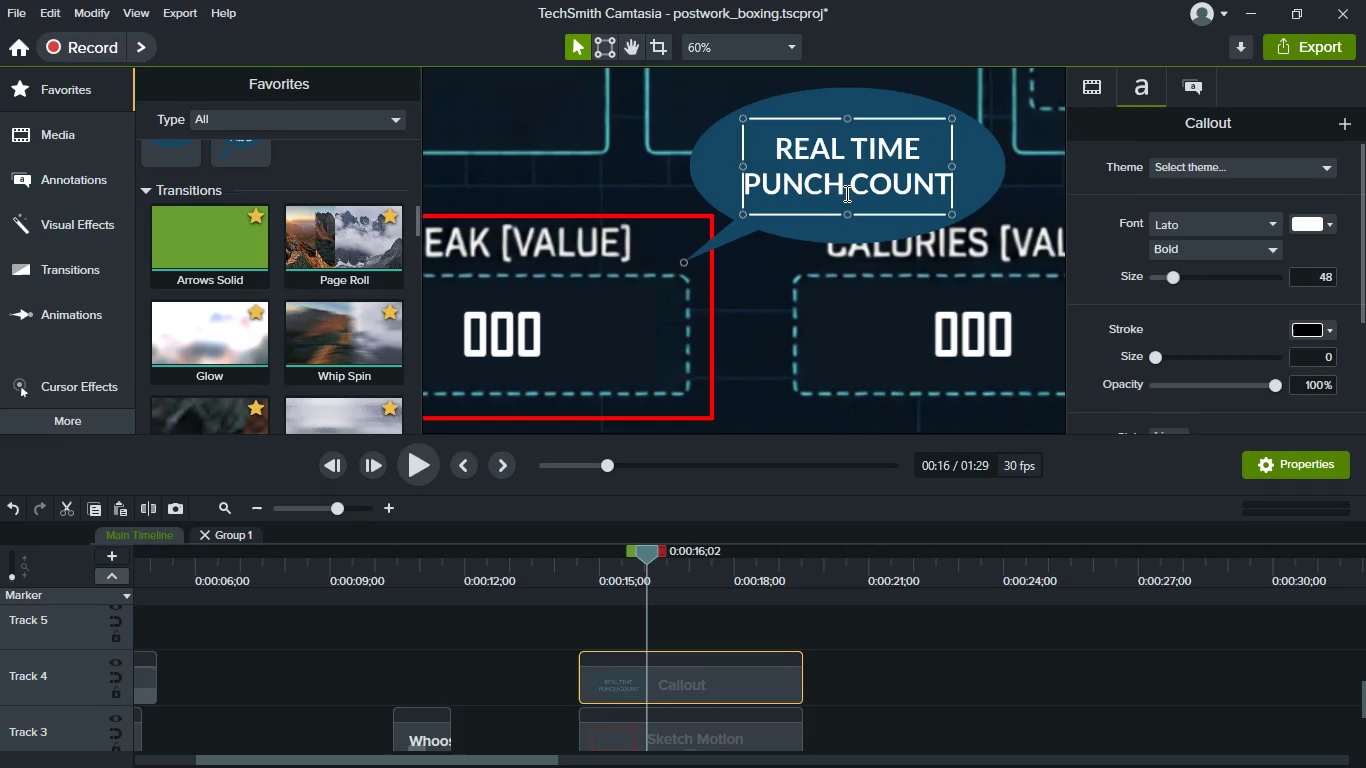 
key(Backspace)
 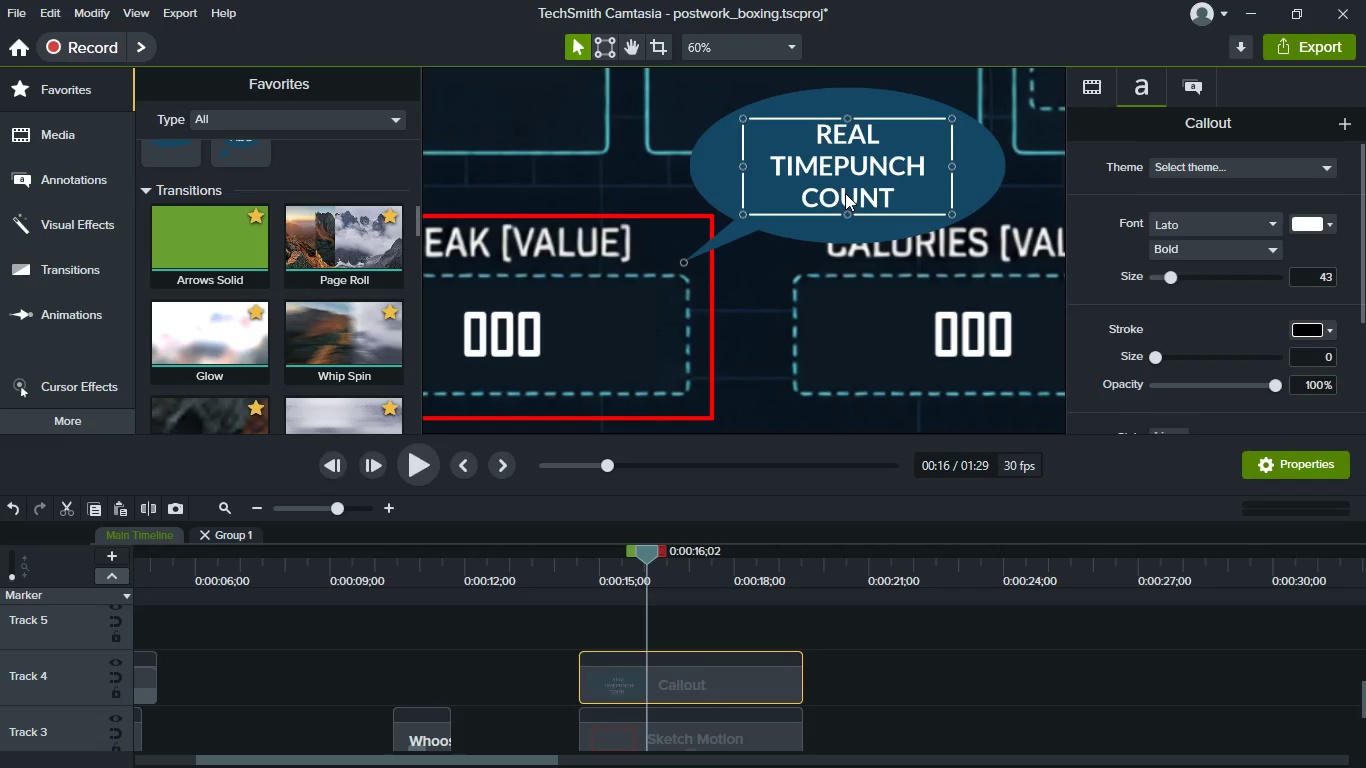 
key(Space)
 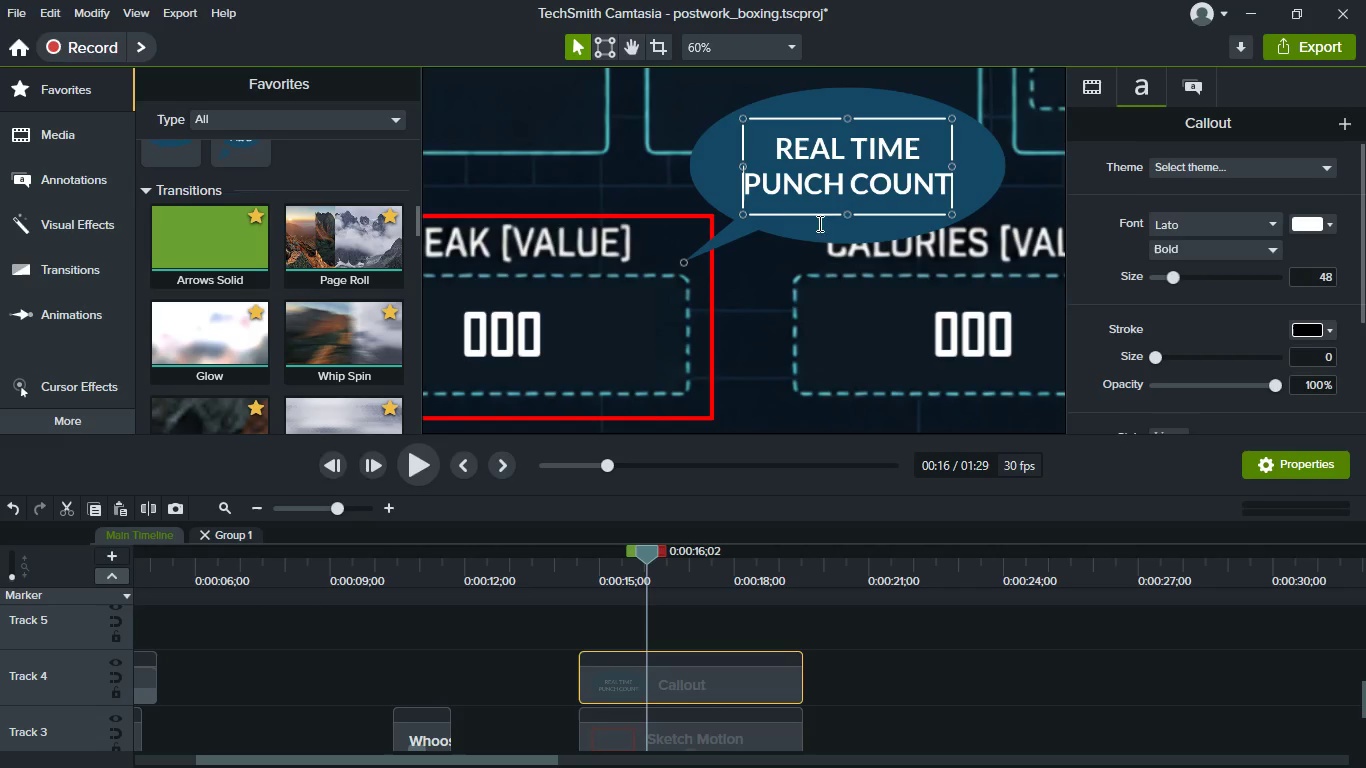 
left_click([800, 236])
 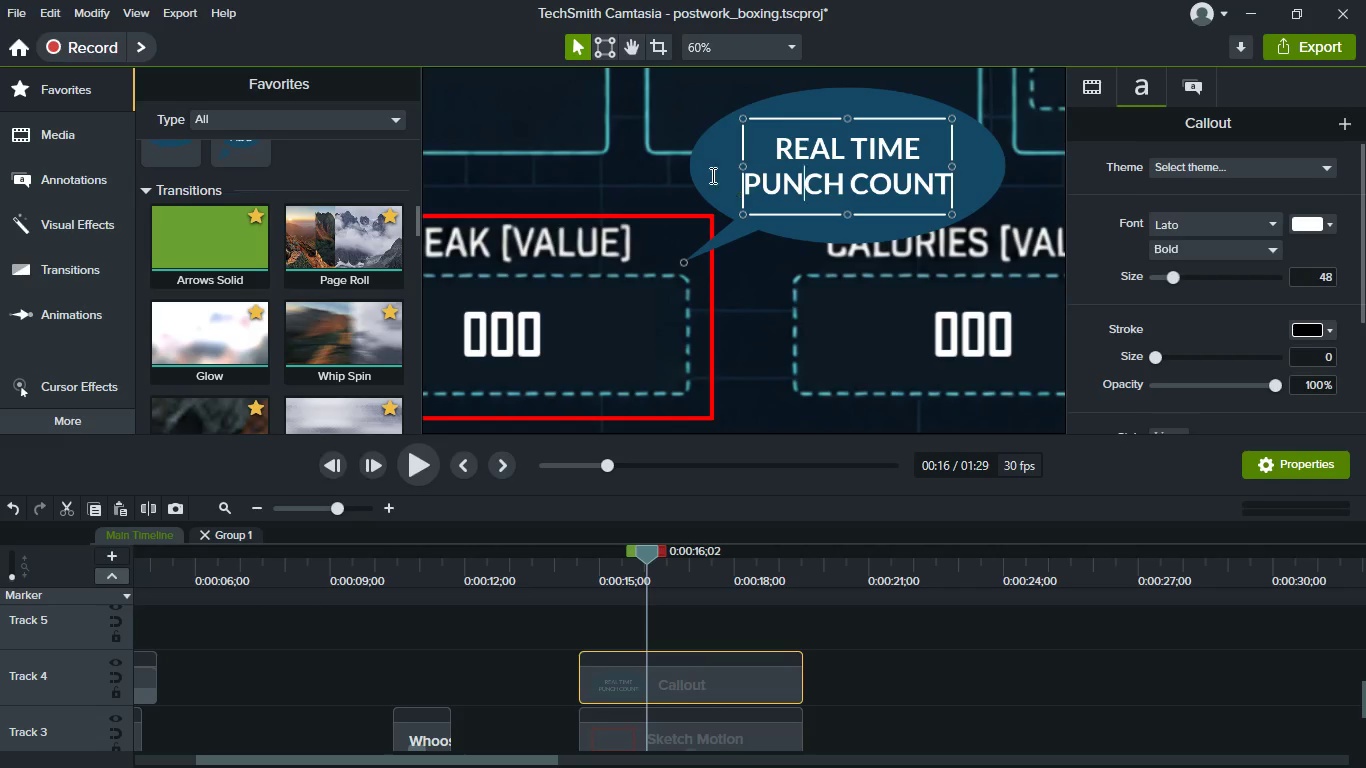 
left_click([711, 175])
 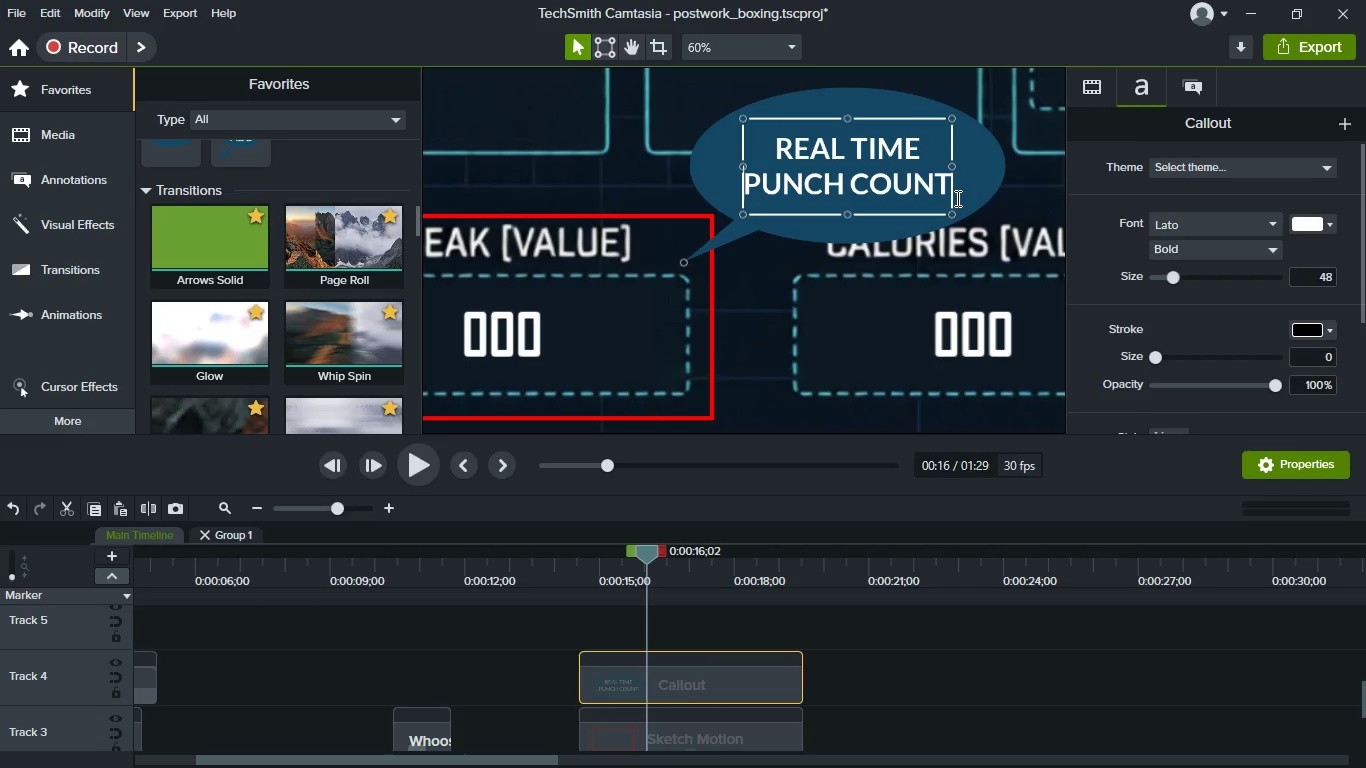 
wait(14.05)
 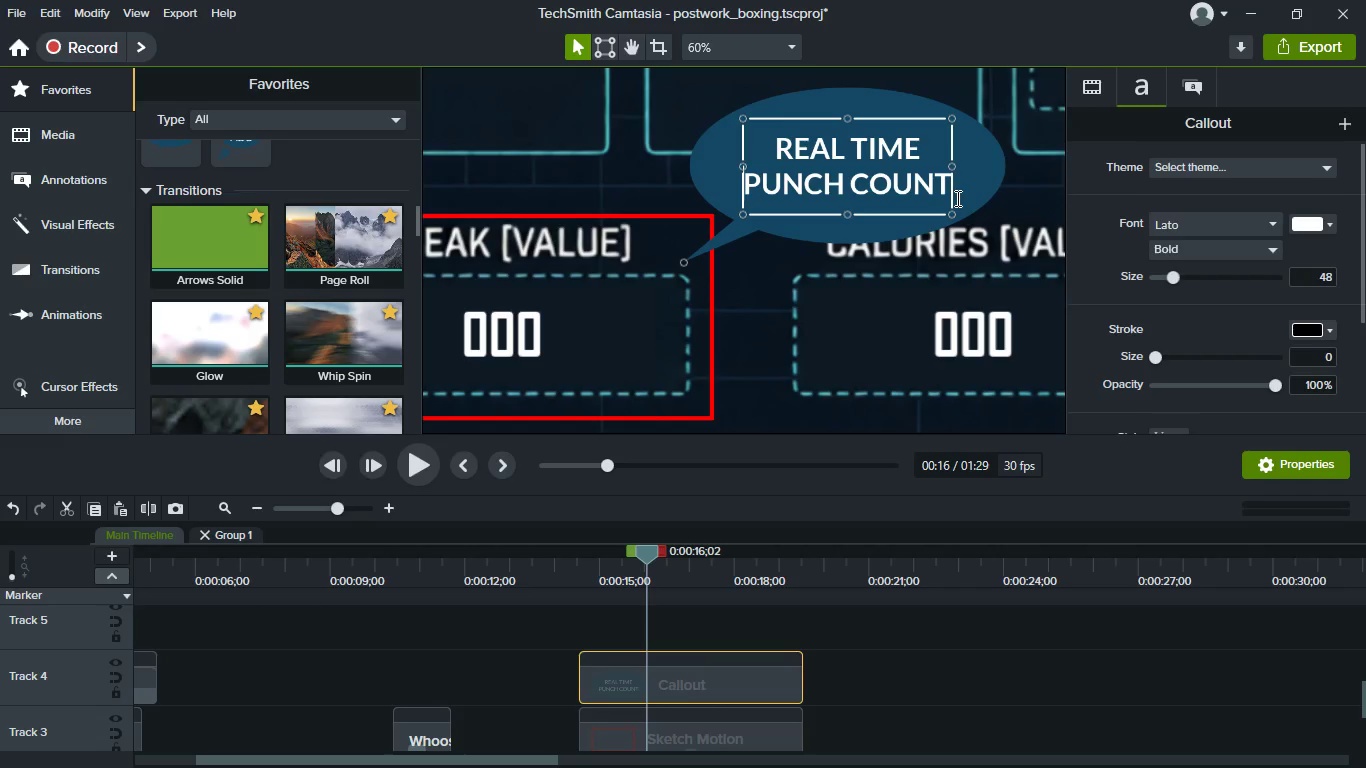 
left_click([760, 675])
 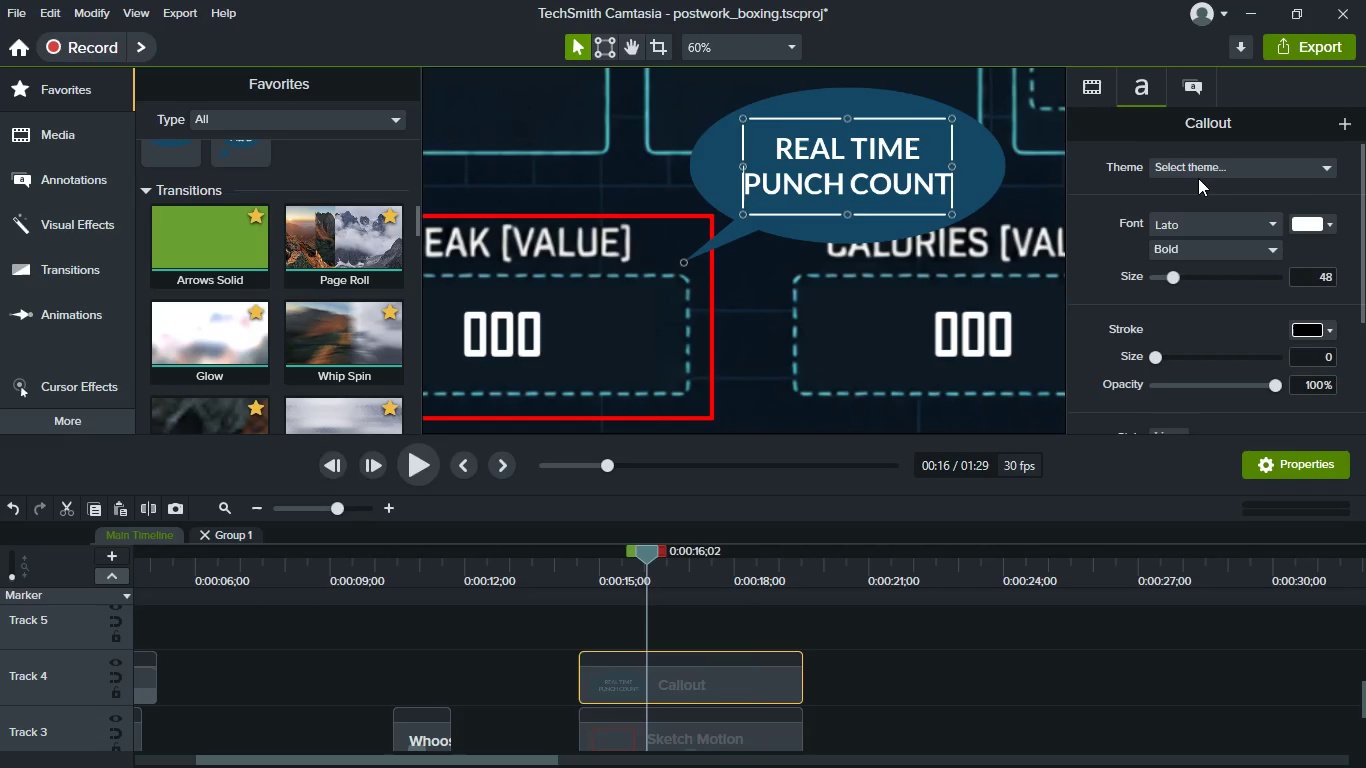 
left_click([1202, 85])
 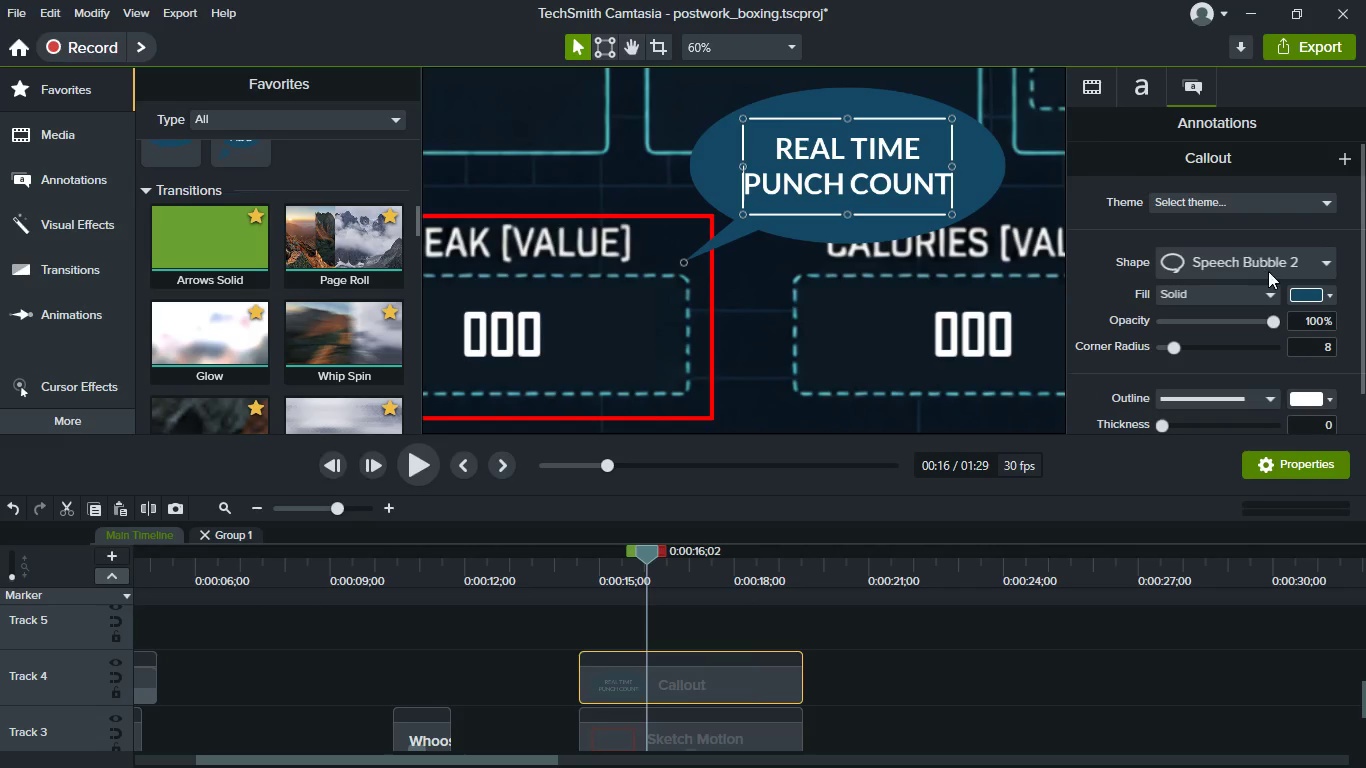 
mouse_move([1314, 292])
 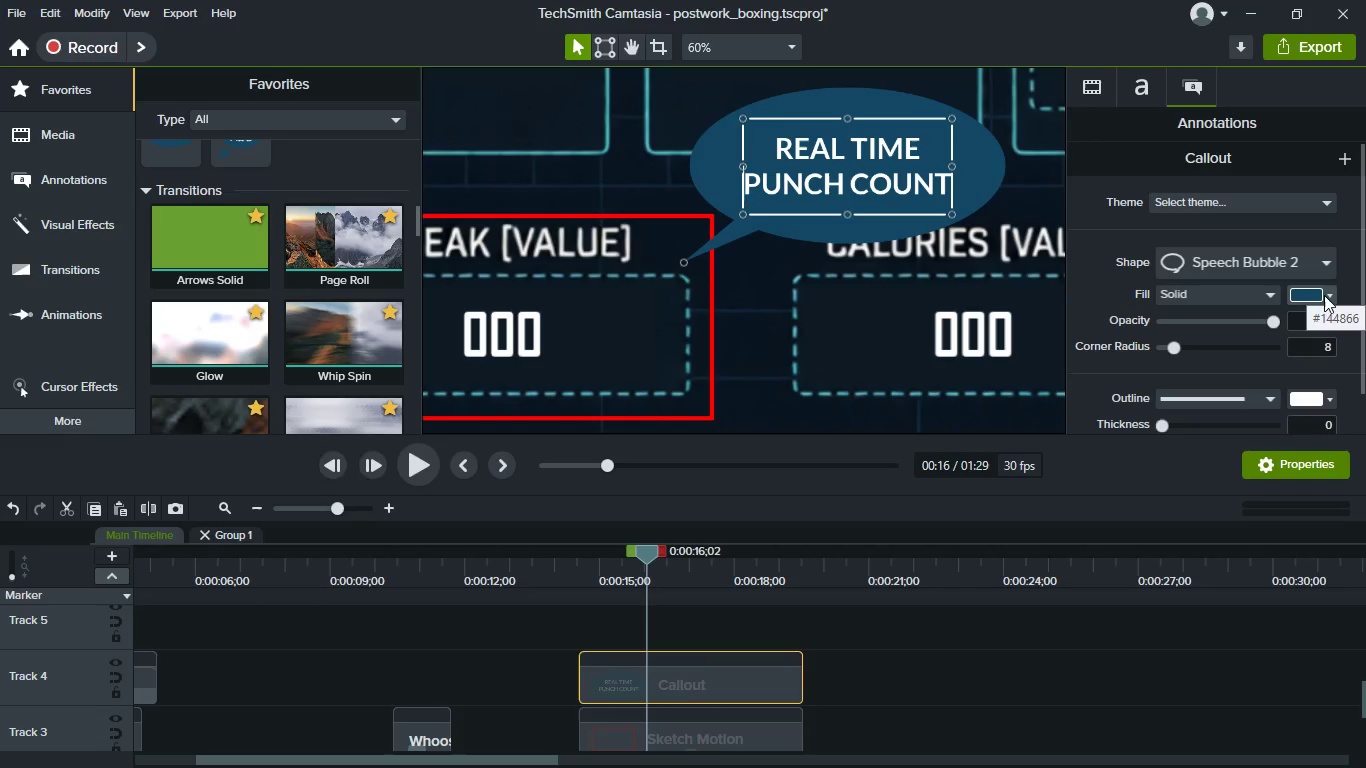 
wait(9.93)
 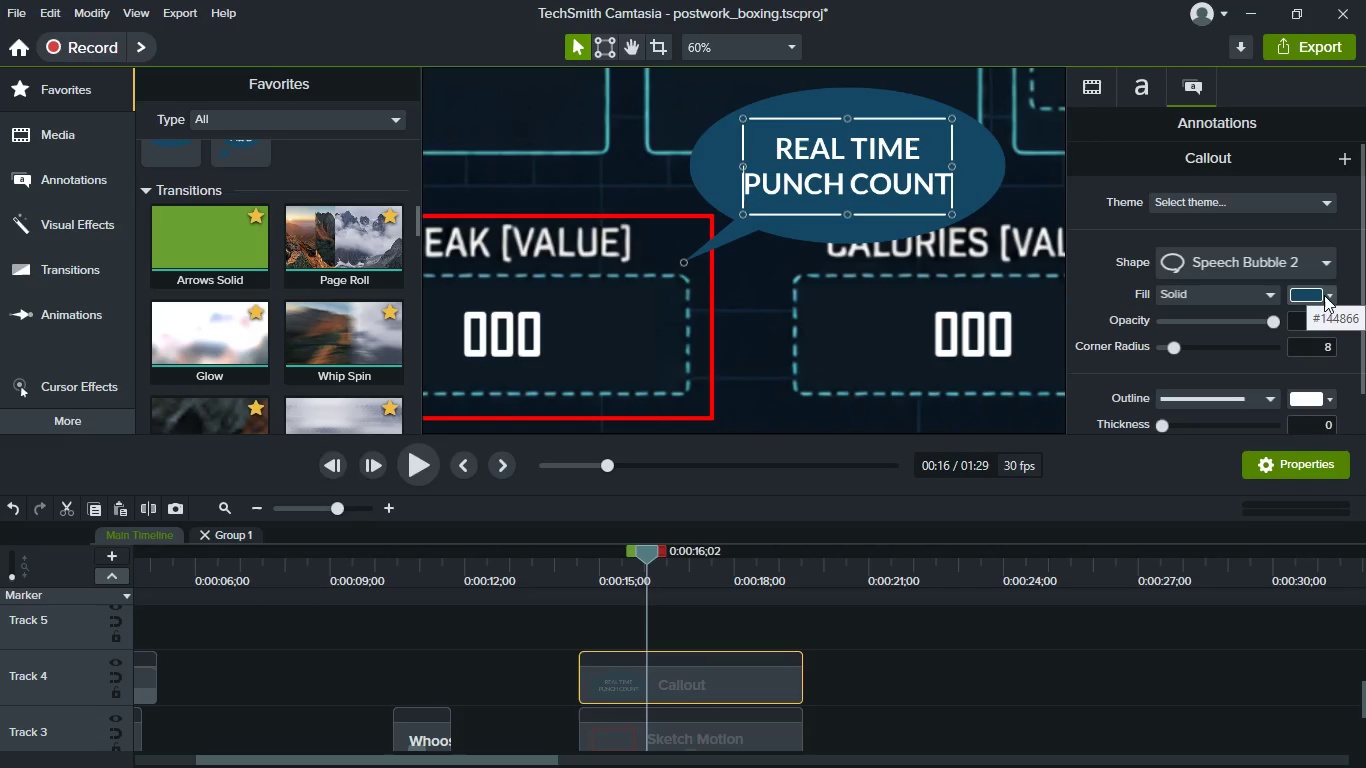 
left_click([1324, 295])
 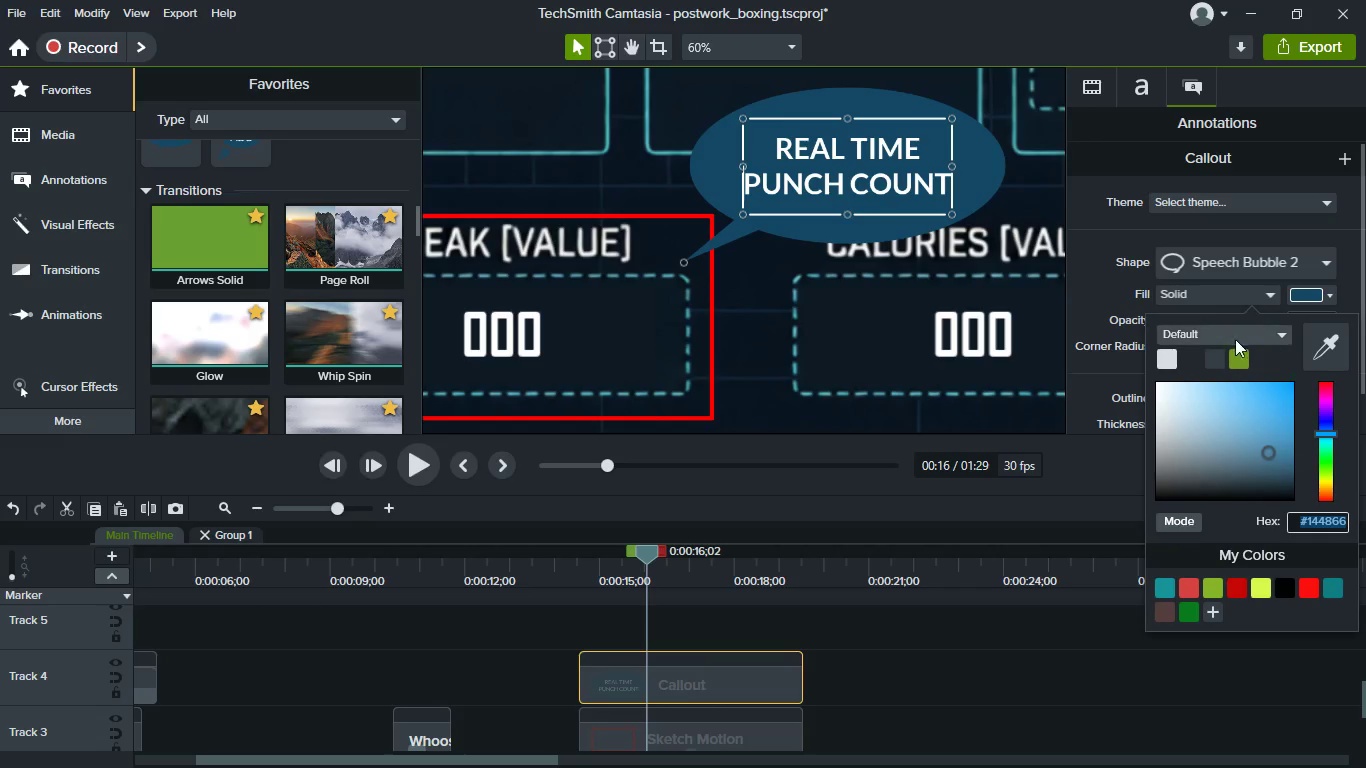 
left_click([1320, 297])
 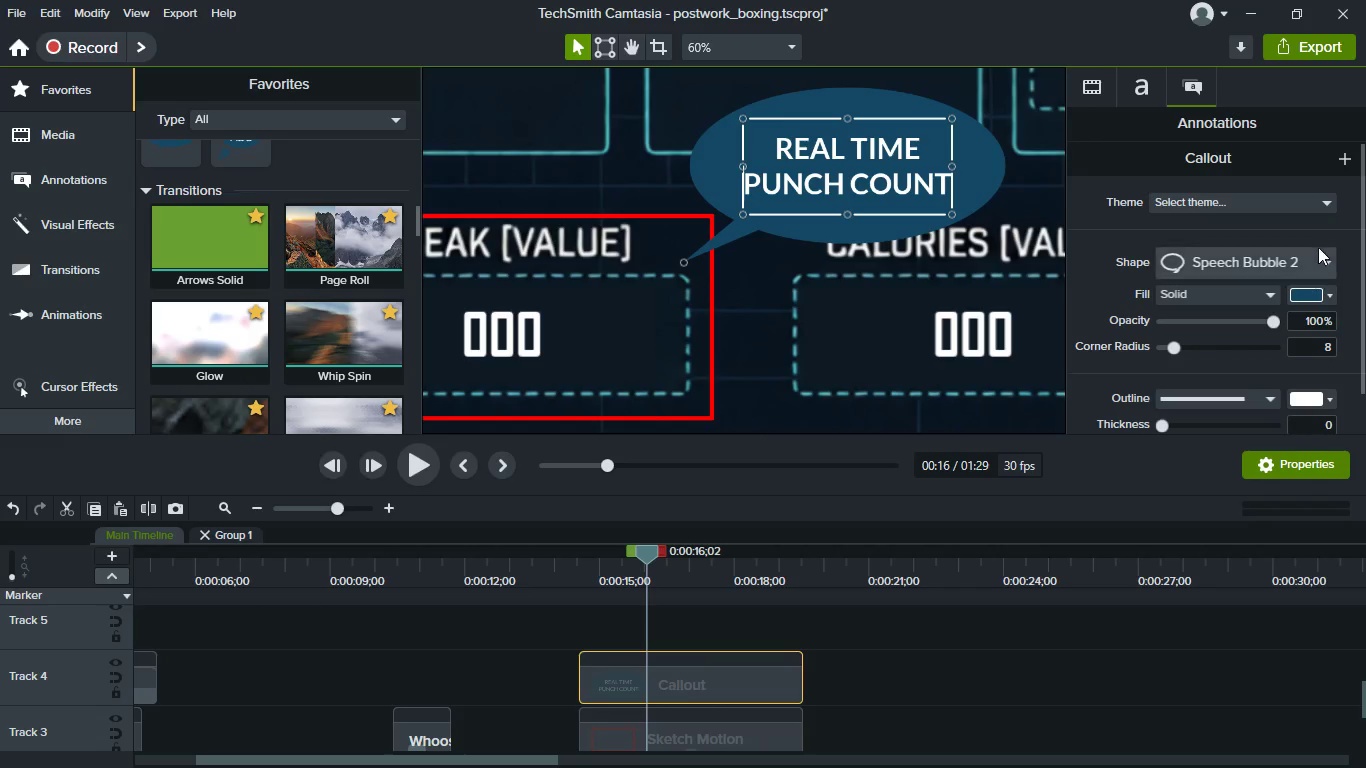 
left_click([1324, 288])
 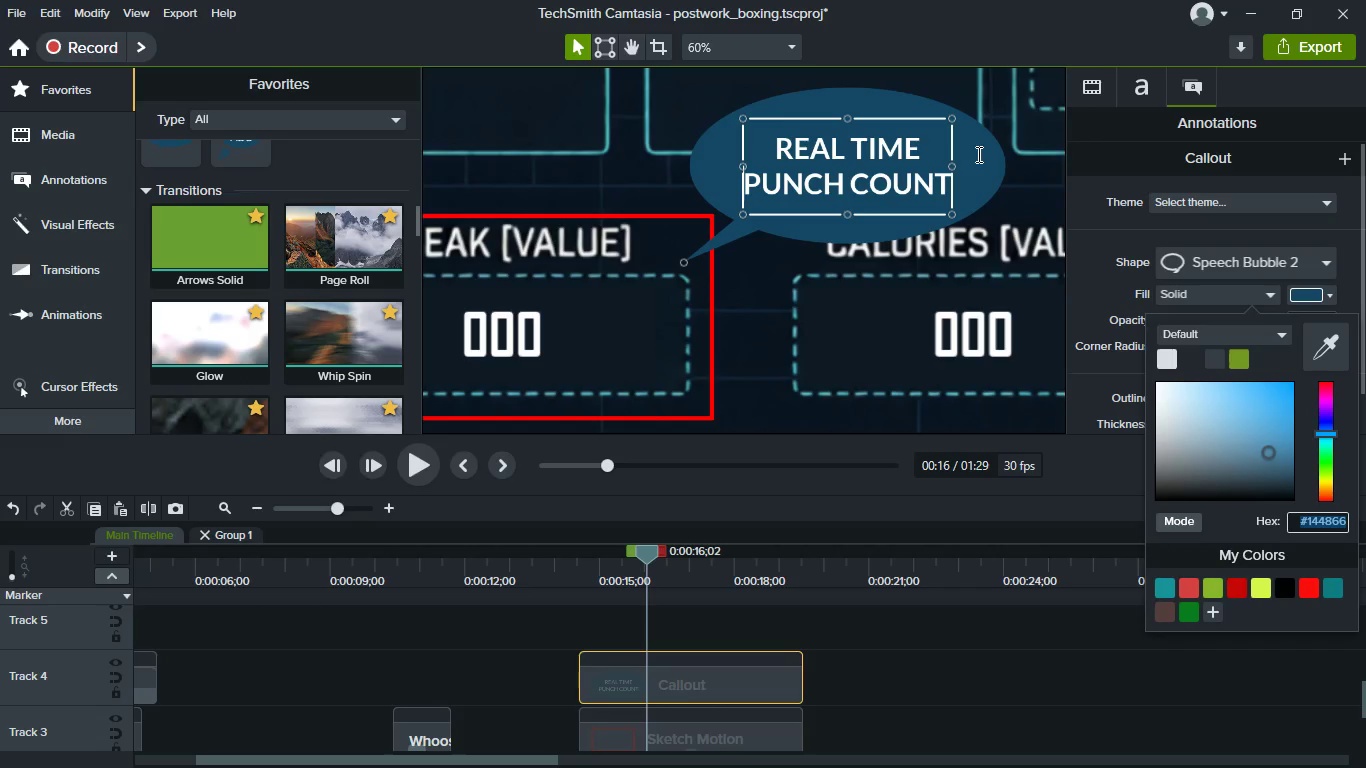 
wait(8.33)
 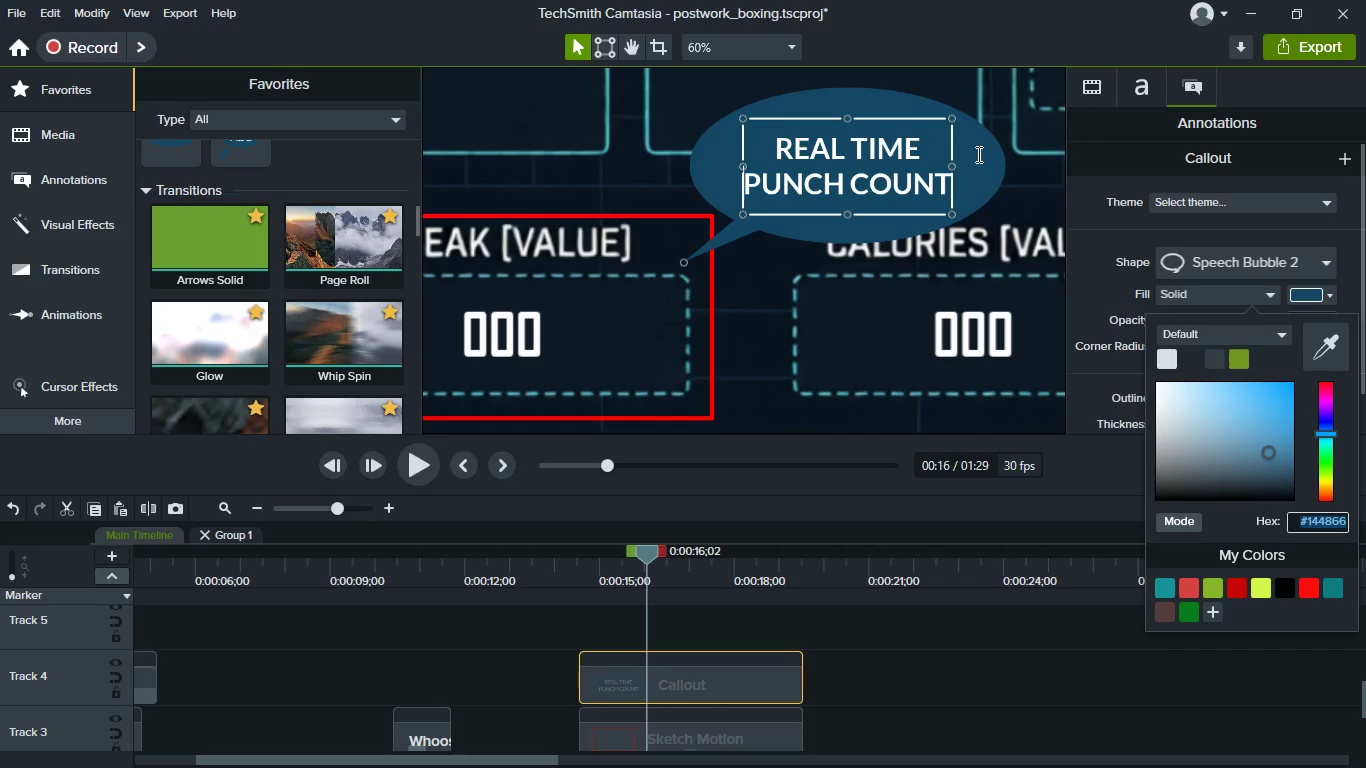 
left_click([1328, 287])
 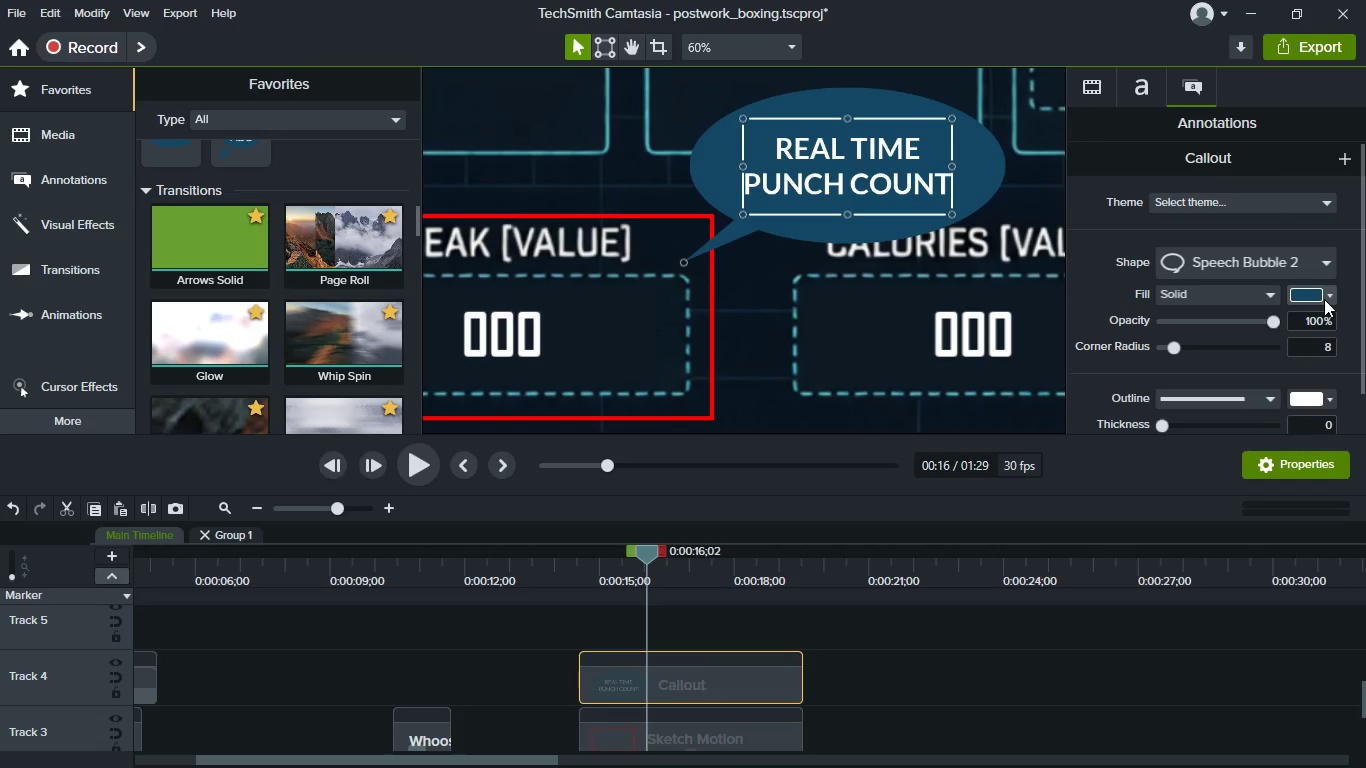 
wait(8.0)
 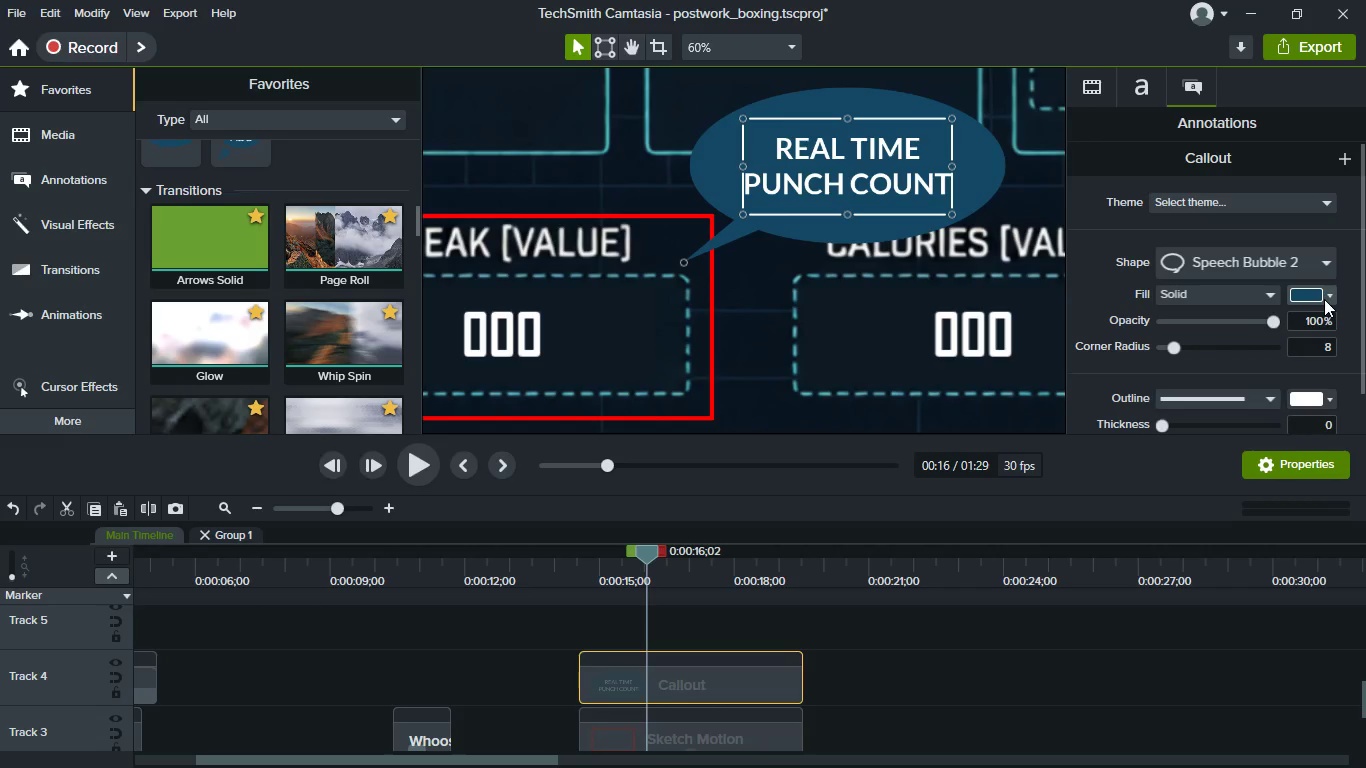 
left_click([704, 47])
 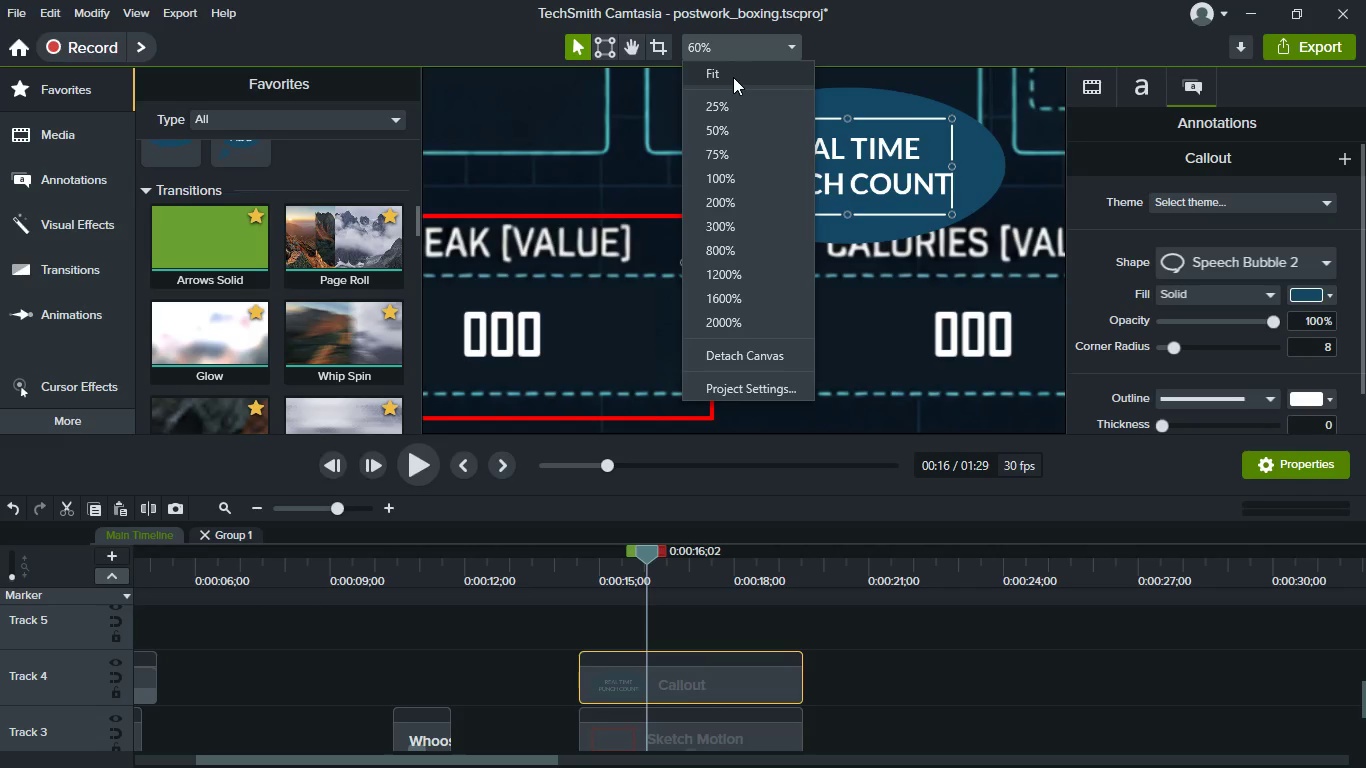 
left_click([732, 72])
 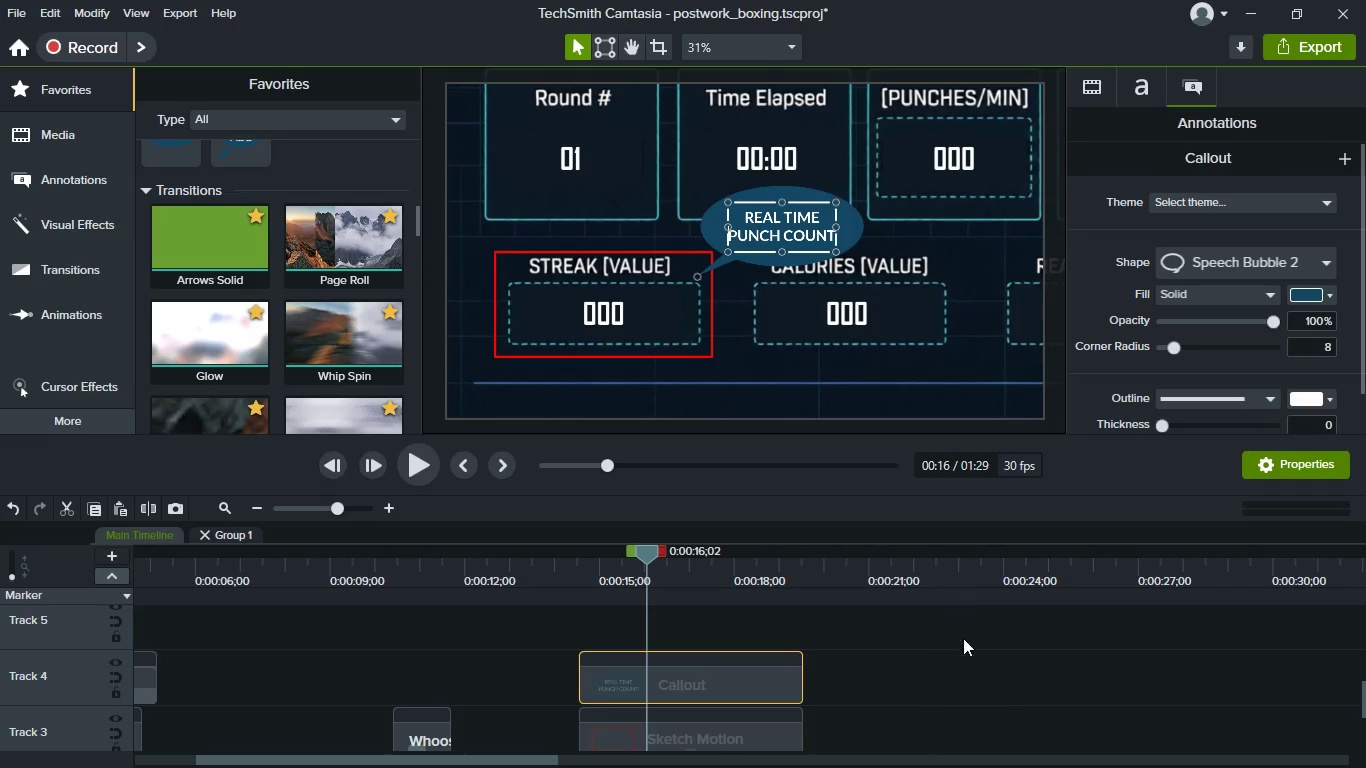 
left_click([998, 704])
 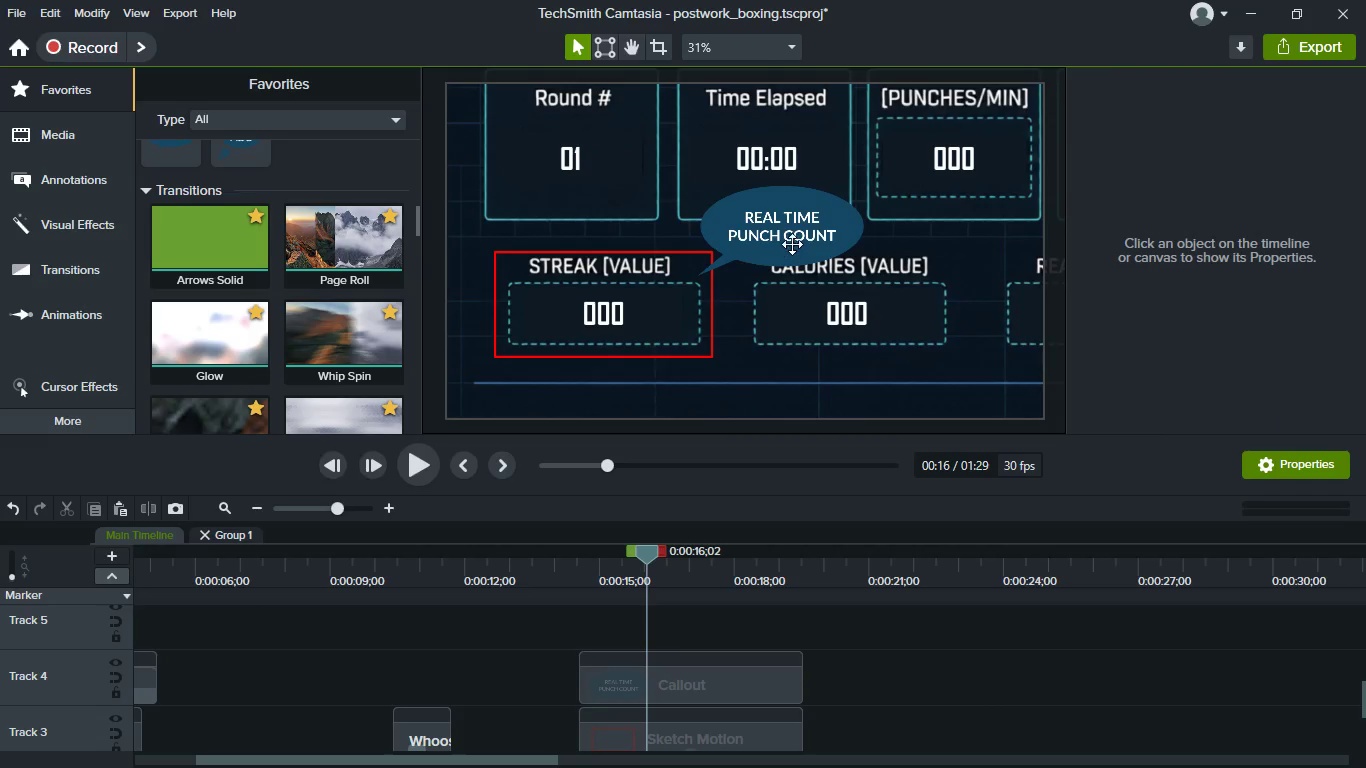 
left_click([790, 237])
 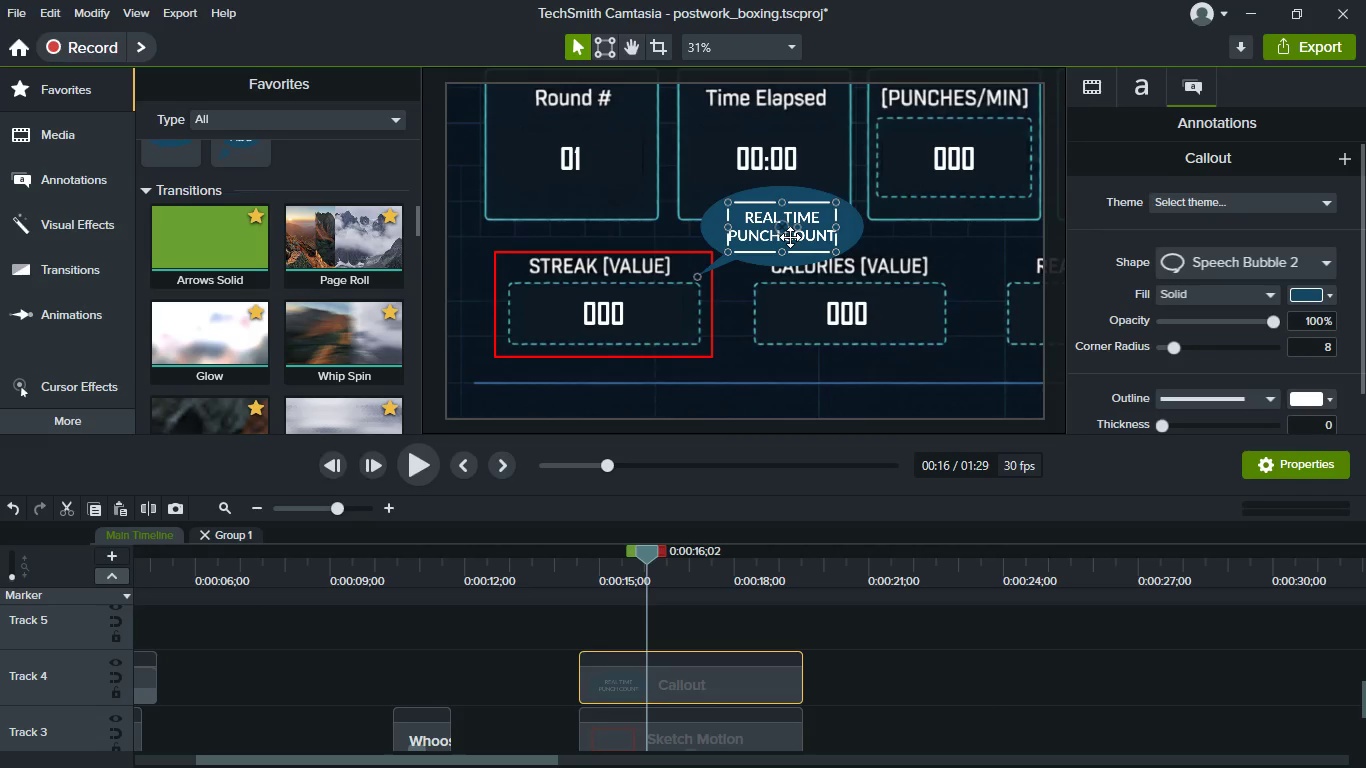 
double_click([790, 237])
 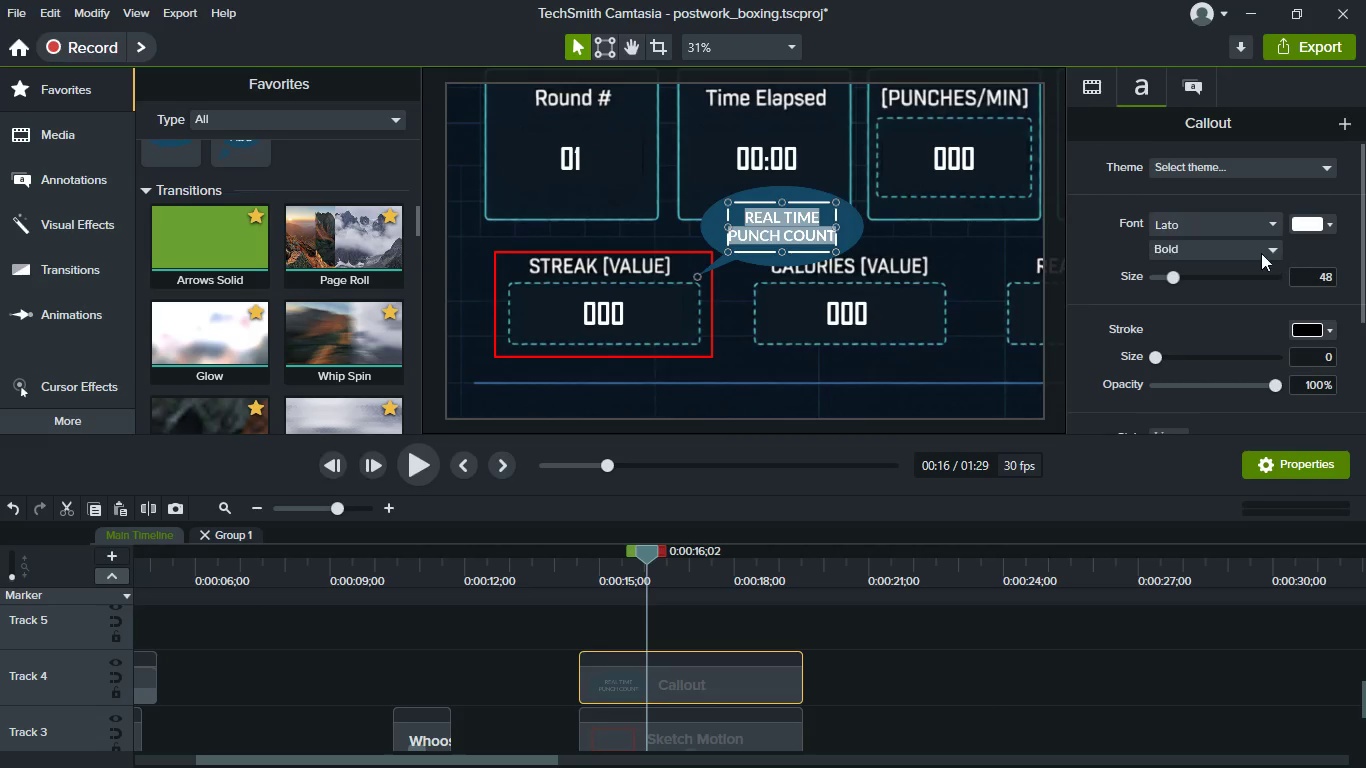 
left_click([1256, 250])
 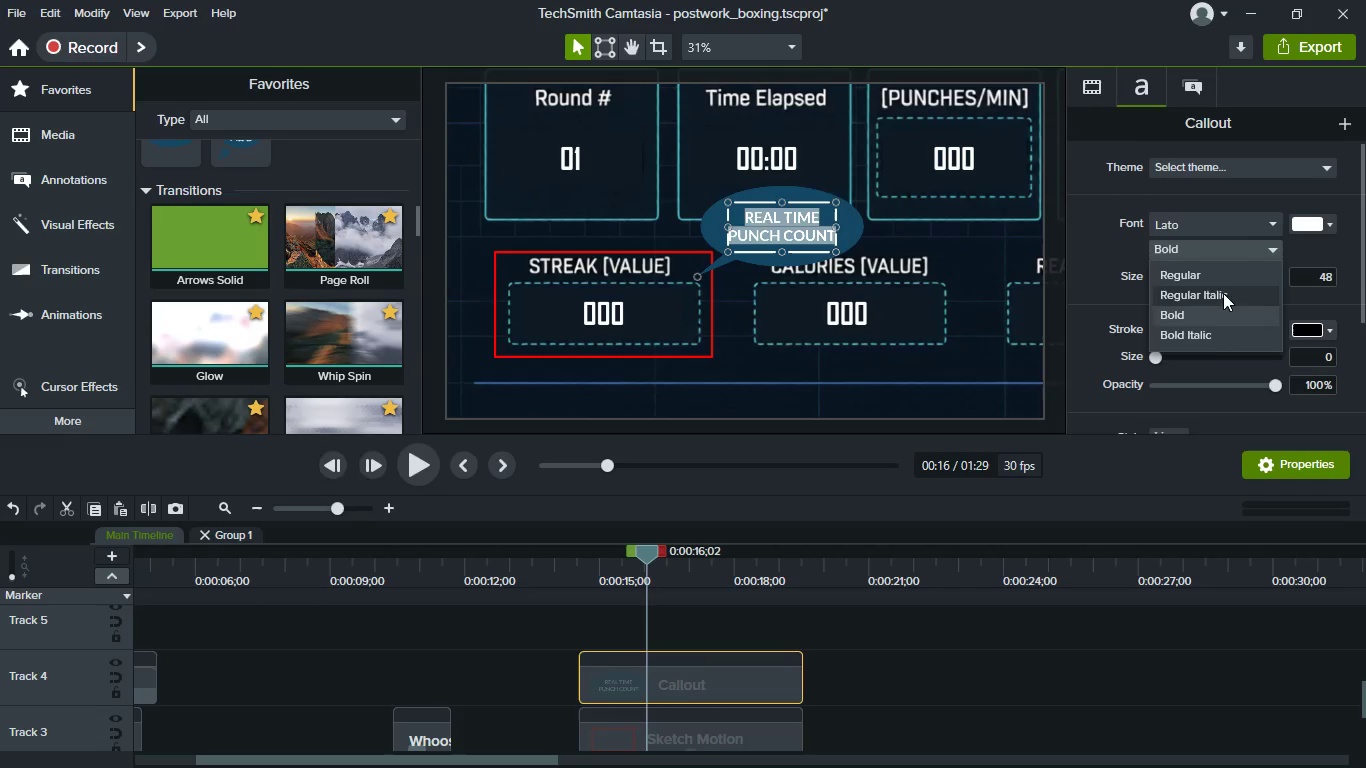 
left_click([1204, 224])
 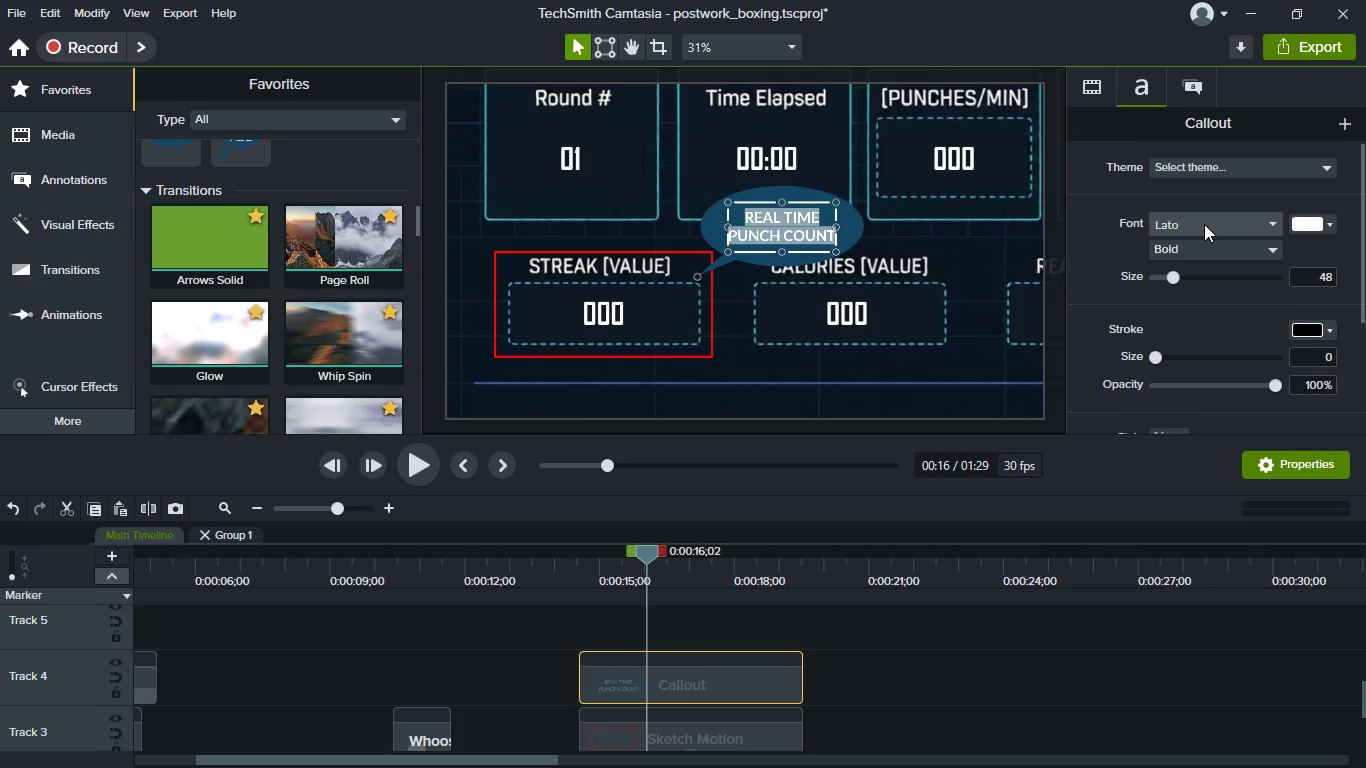 
left_click([1204, 224])
 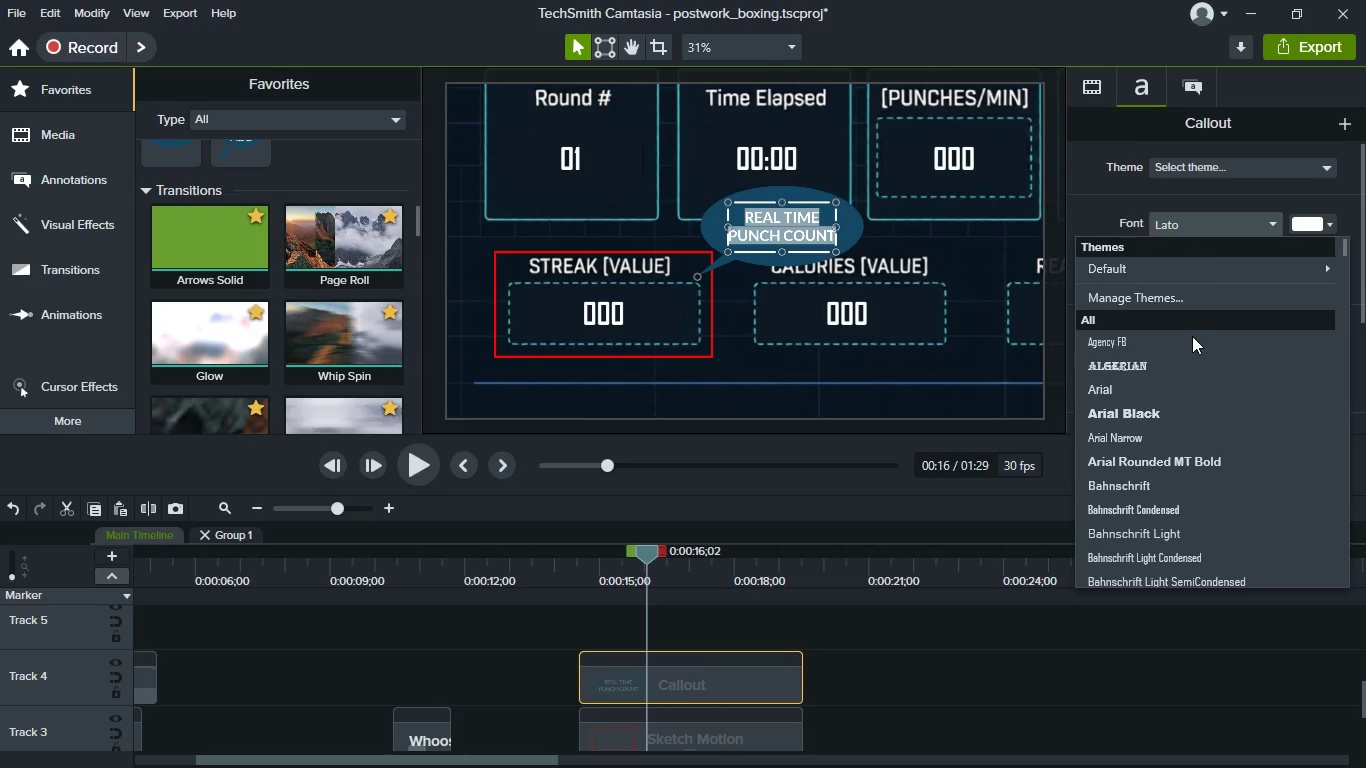 
left_click([1187, 340])
 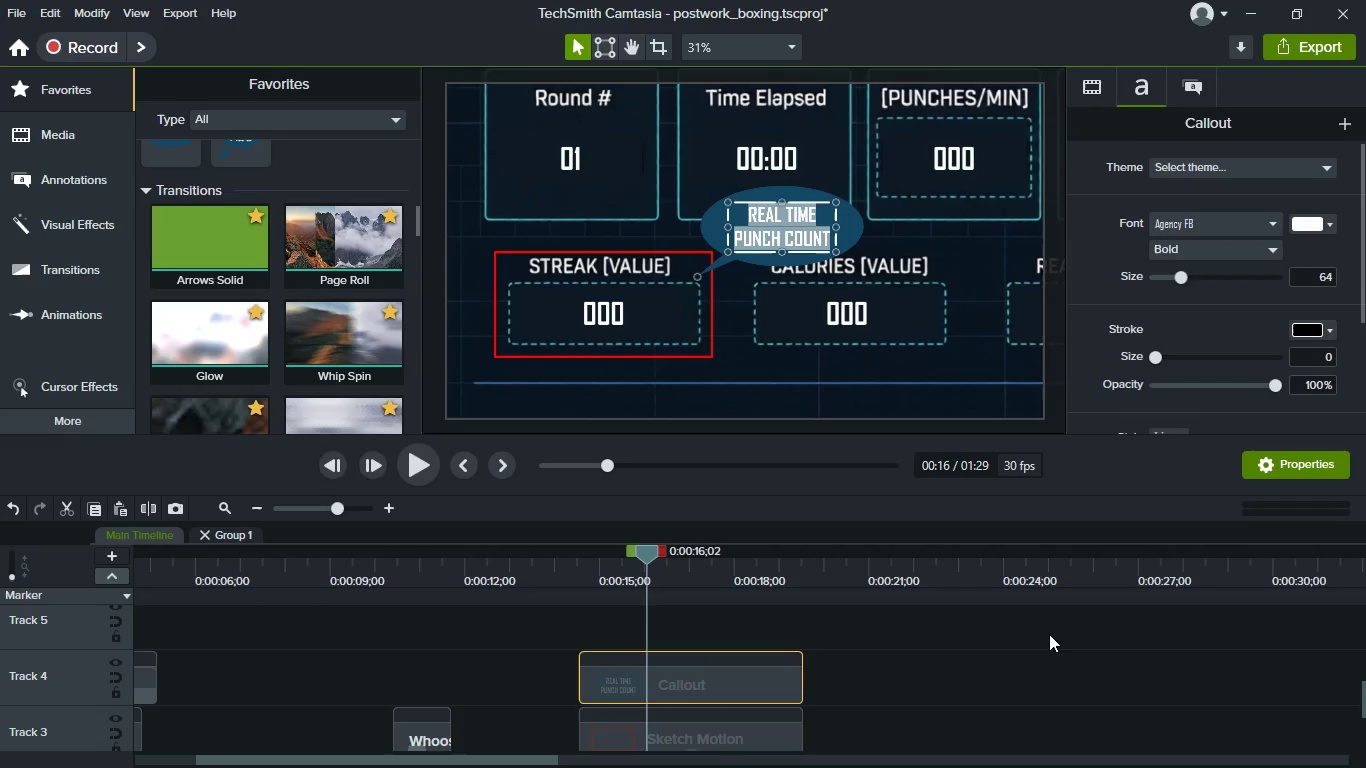 
left_click([1064, 665])
 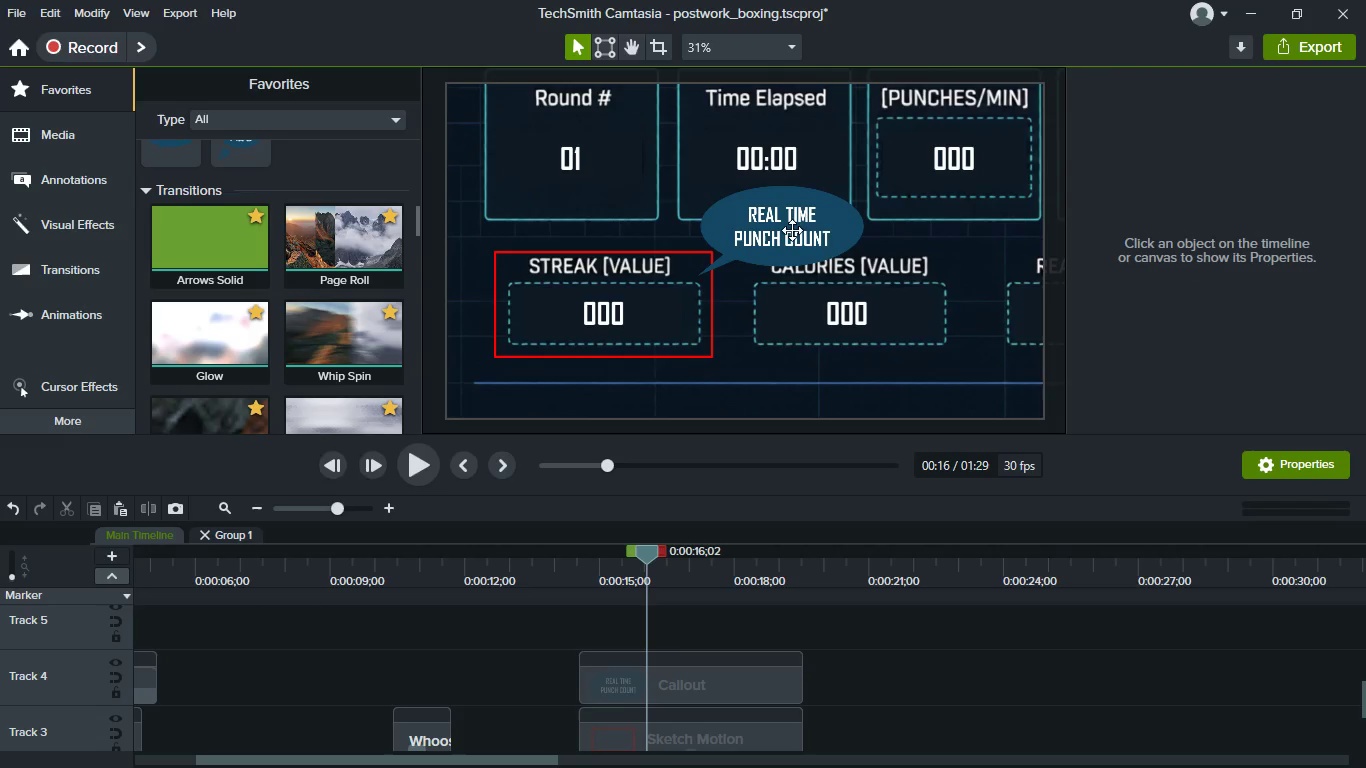 
left_click([718, 229])
 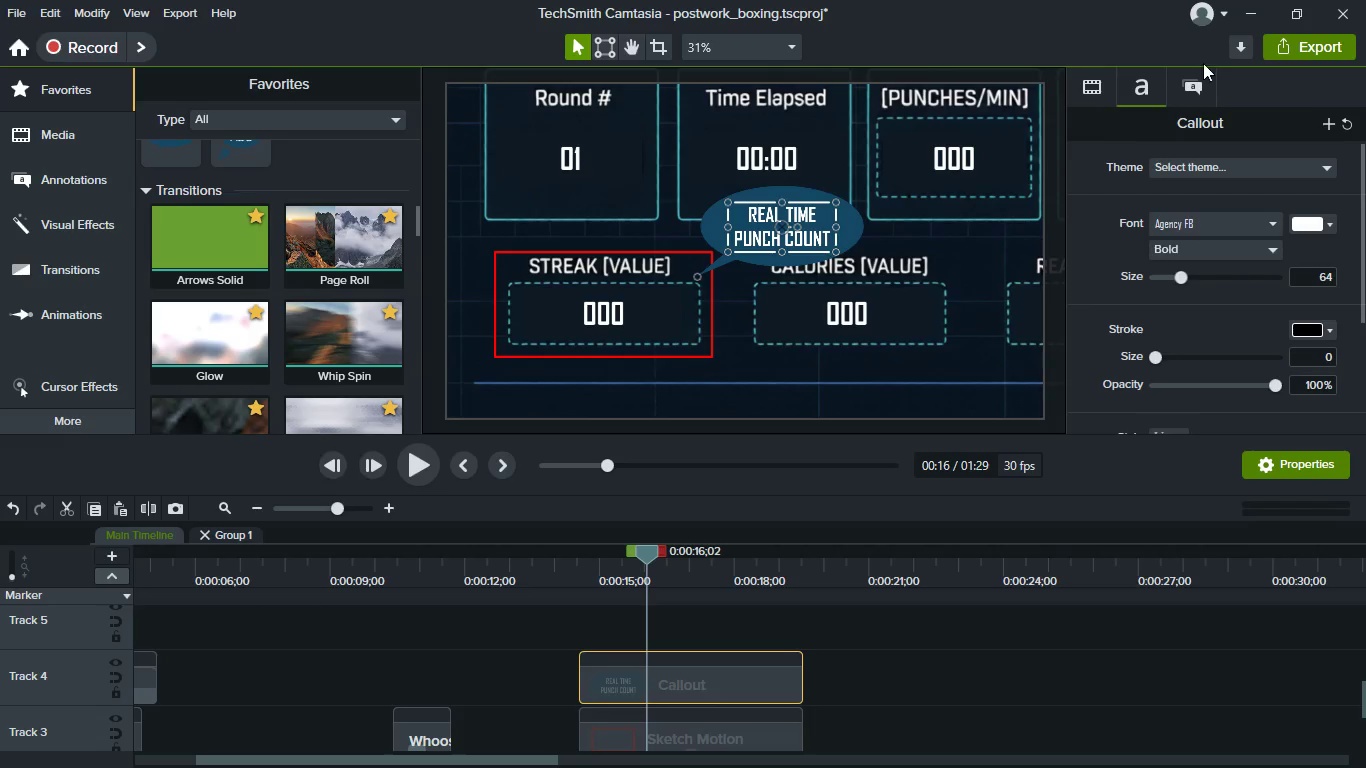 
left_click([1197, 74])
 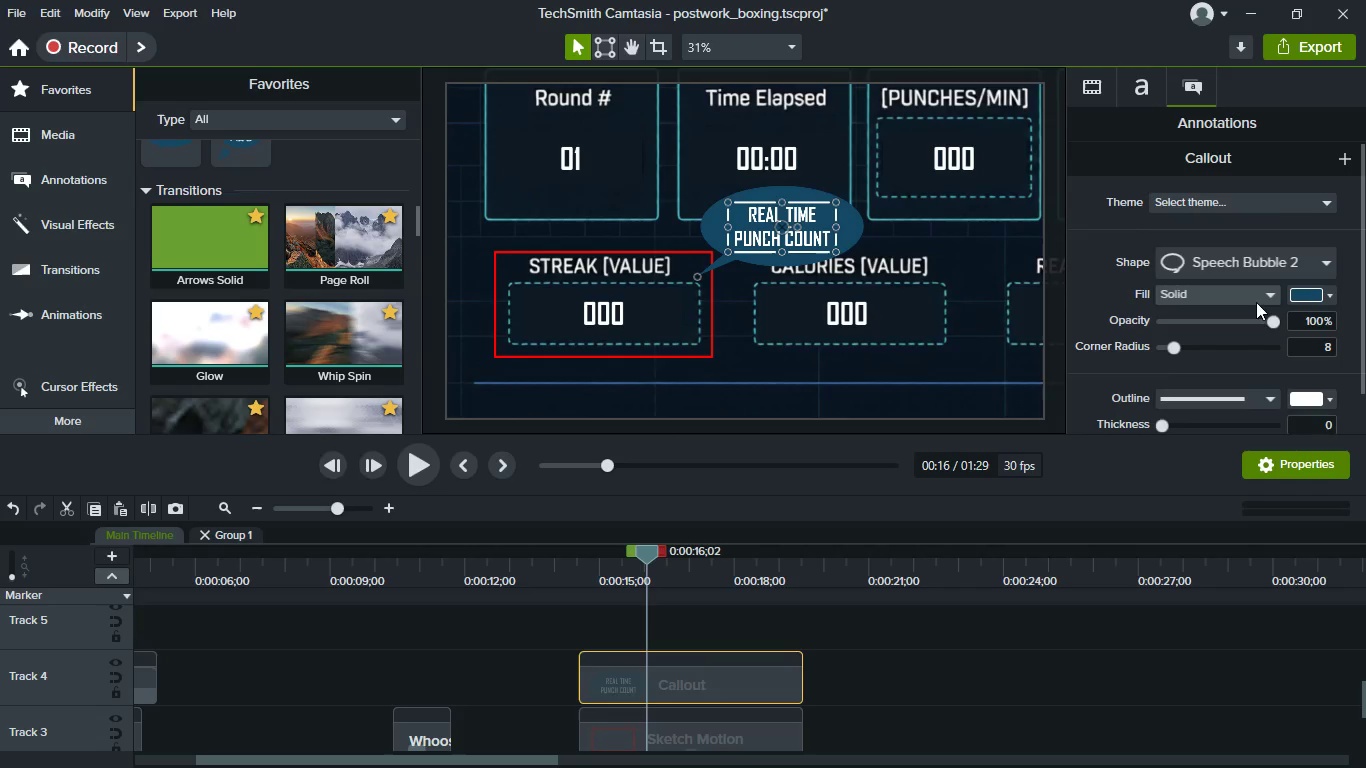 
scroll: coordinate [1240, 328], scroll_direction: down, amount: 1.0
 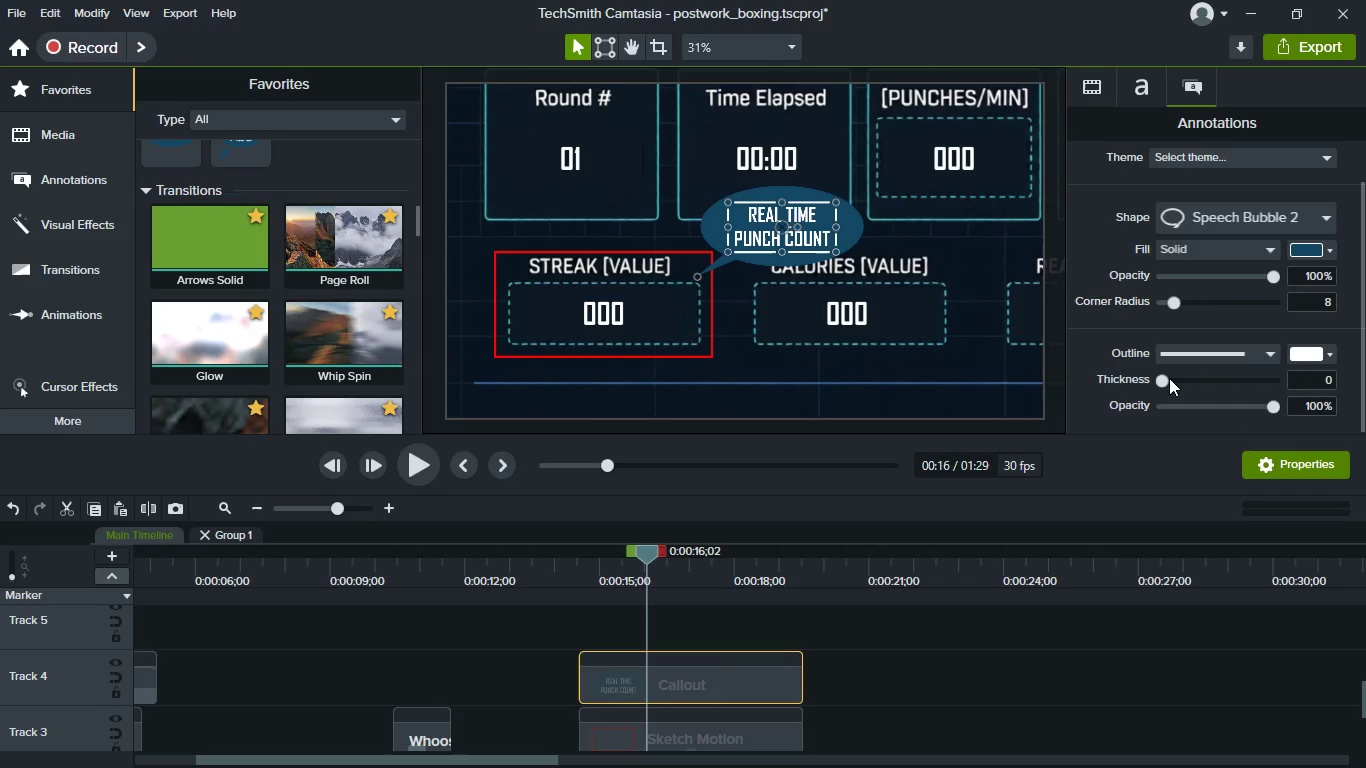 
left_click_drag(start_coordinate=[1169, 378], to_coordinate=[1176, 383])
 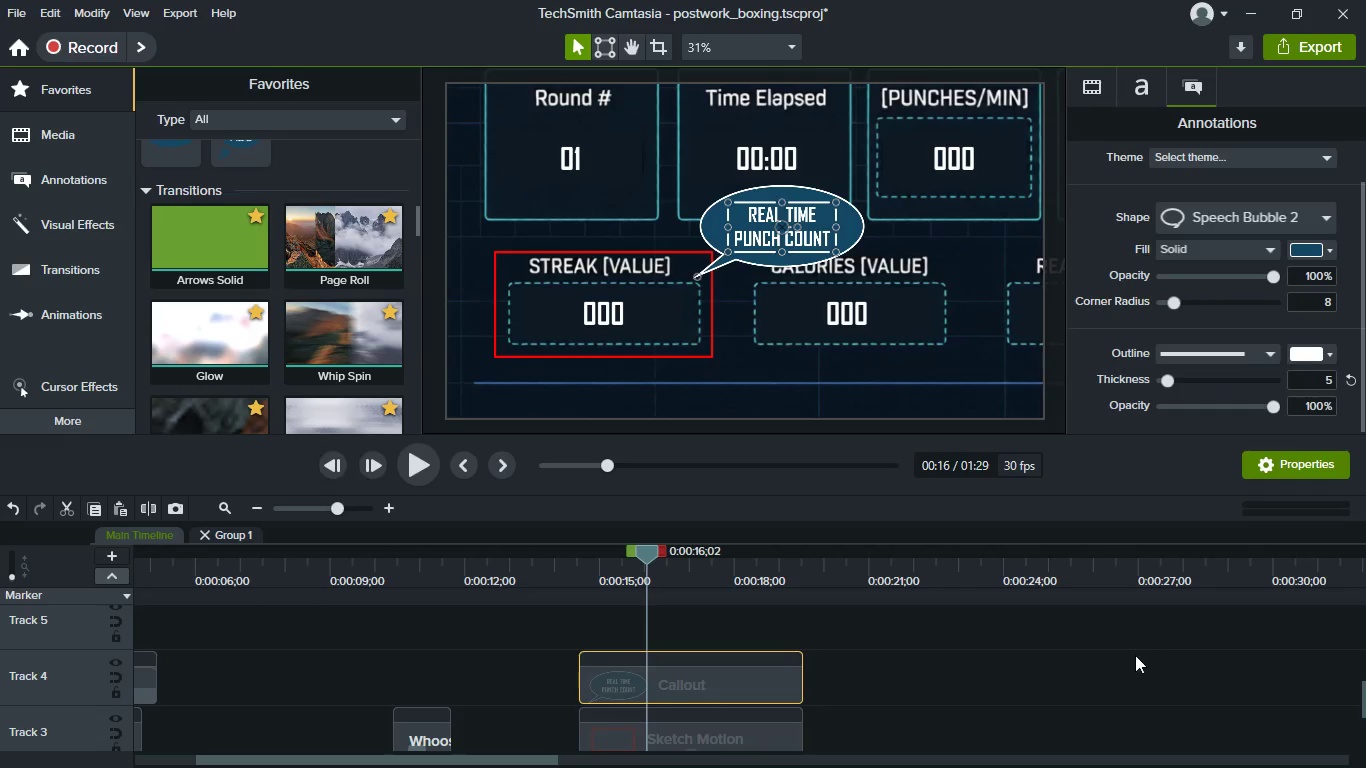 
left_click([1133, 660])
 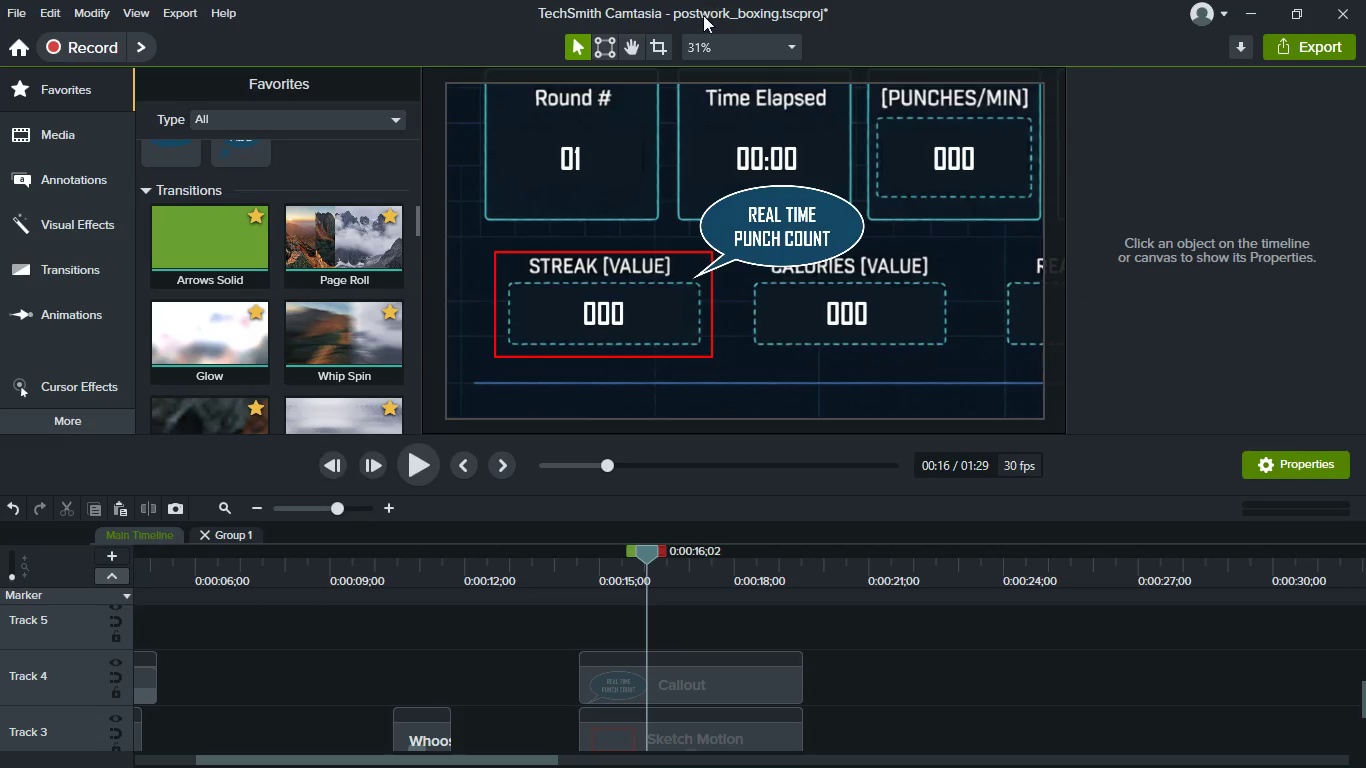 
left_click([709, 42])
 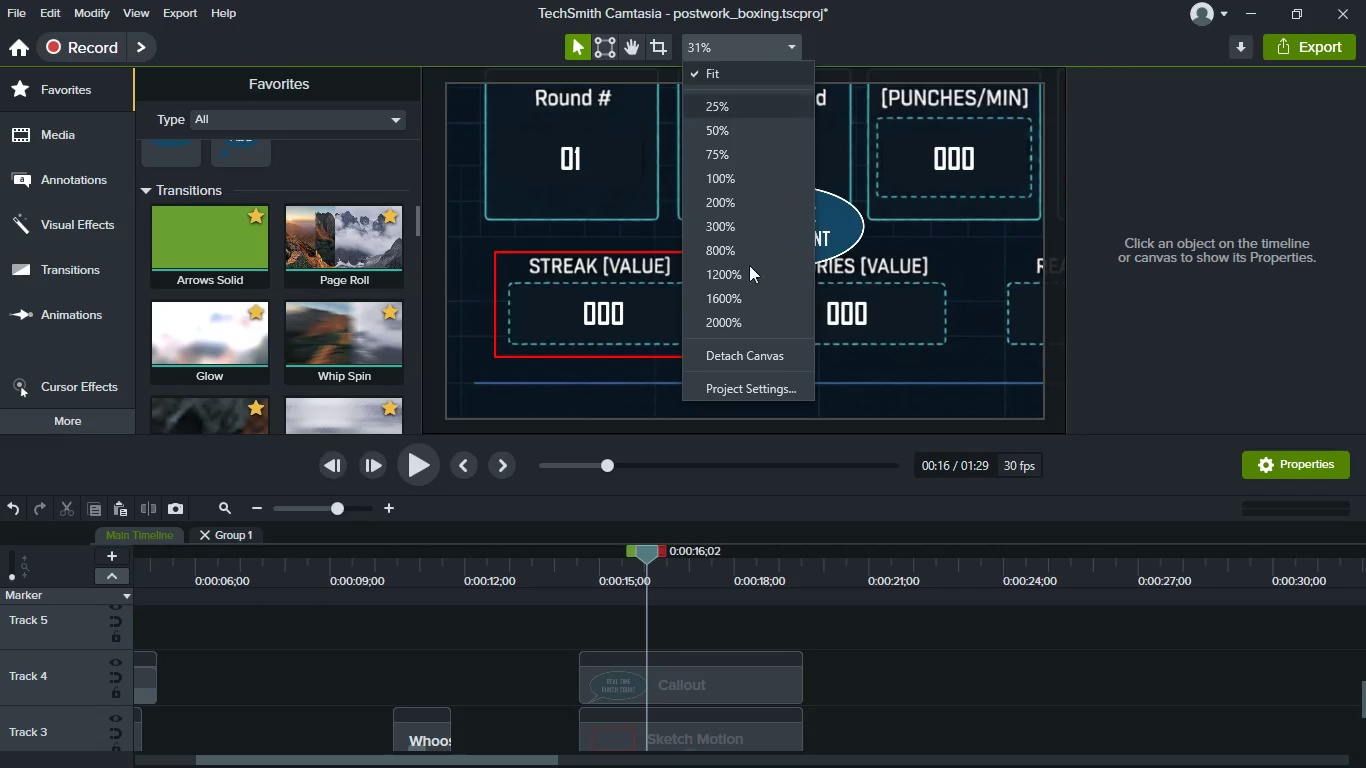 
wait(6.44)
 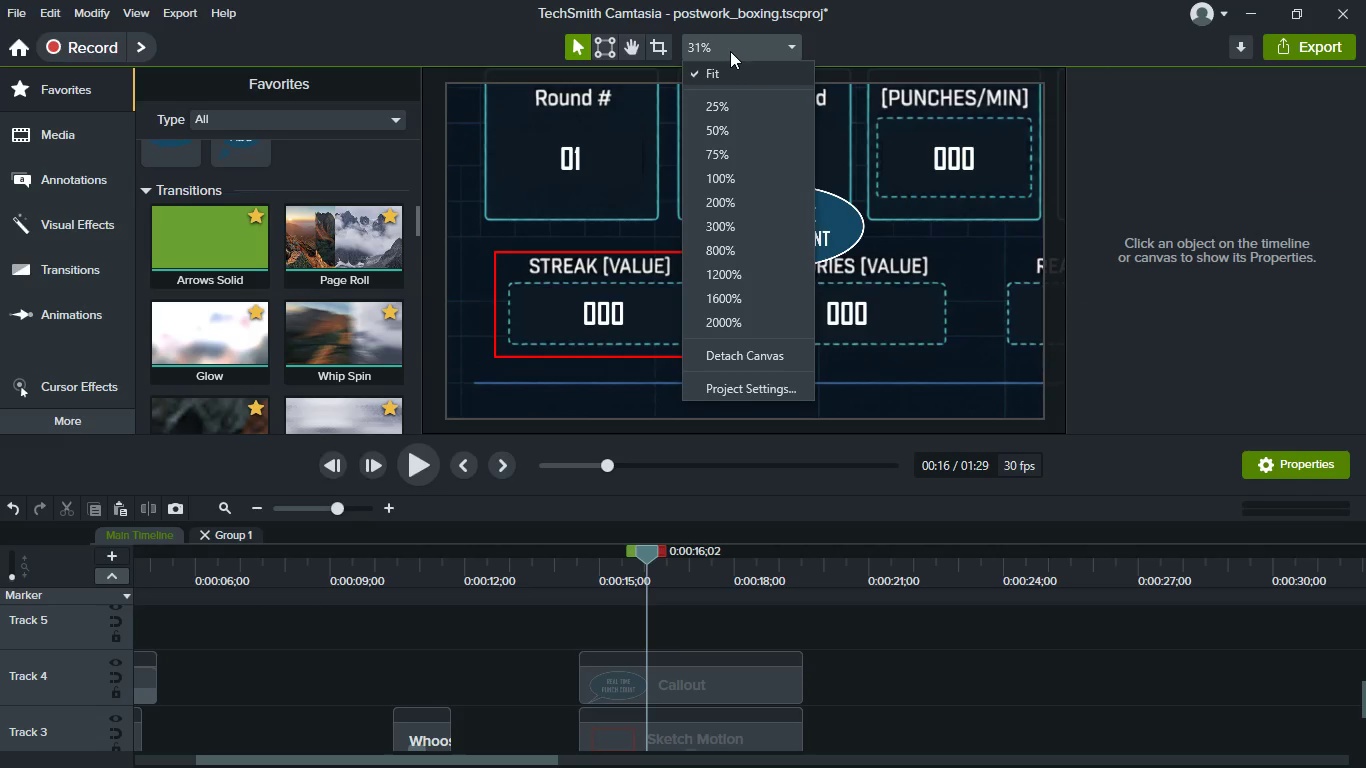 
left_click([614, 227])
 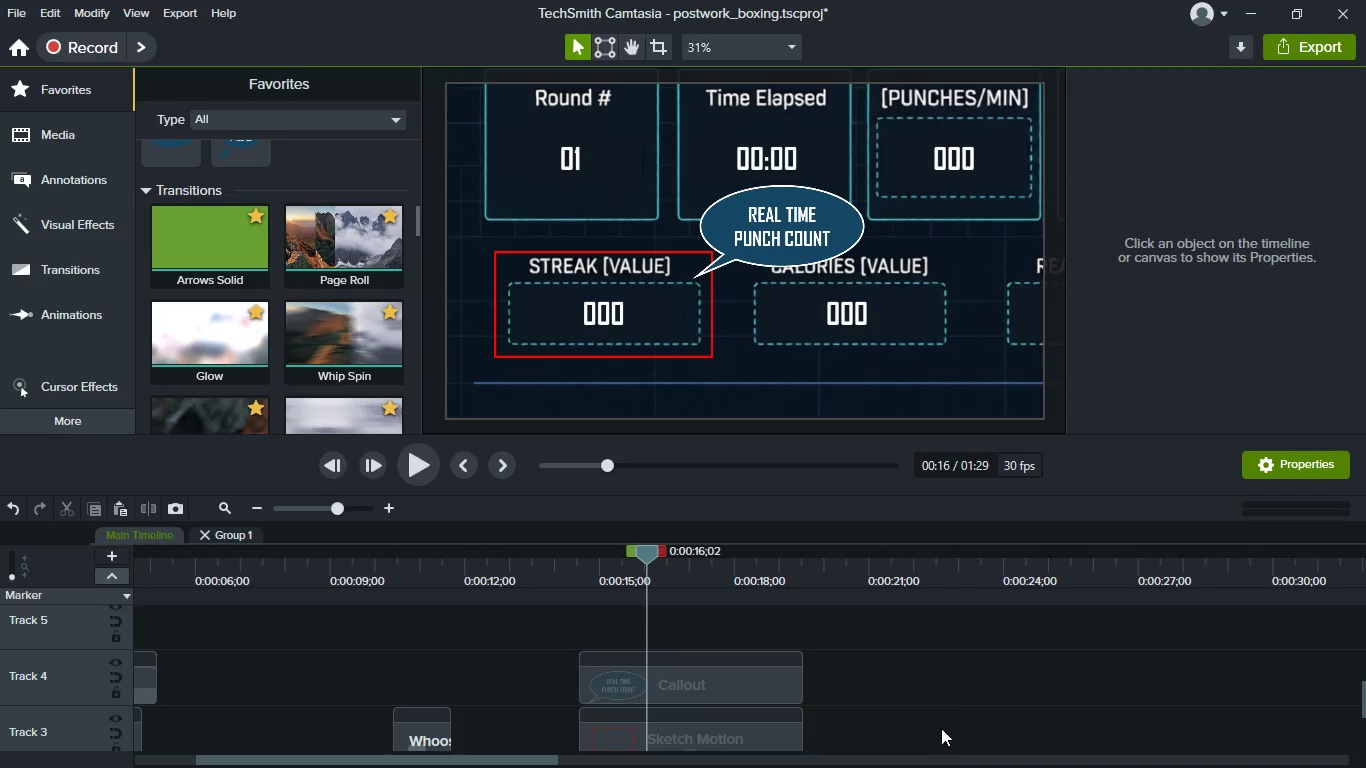 
left_click([945, 704])
 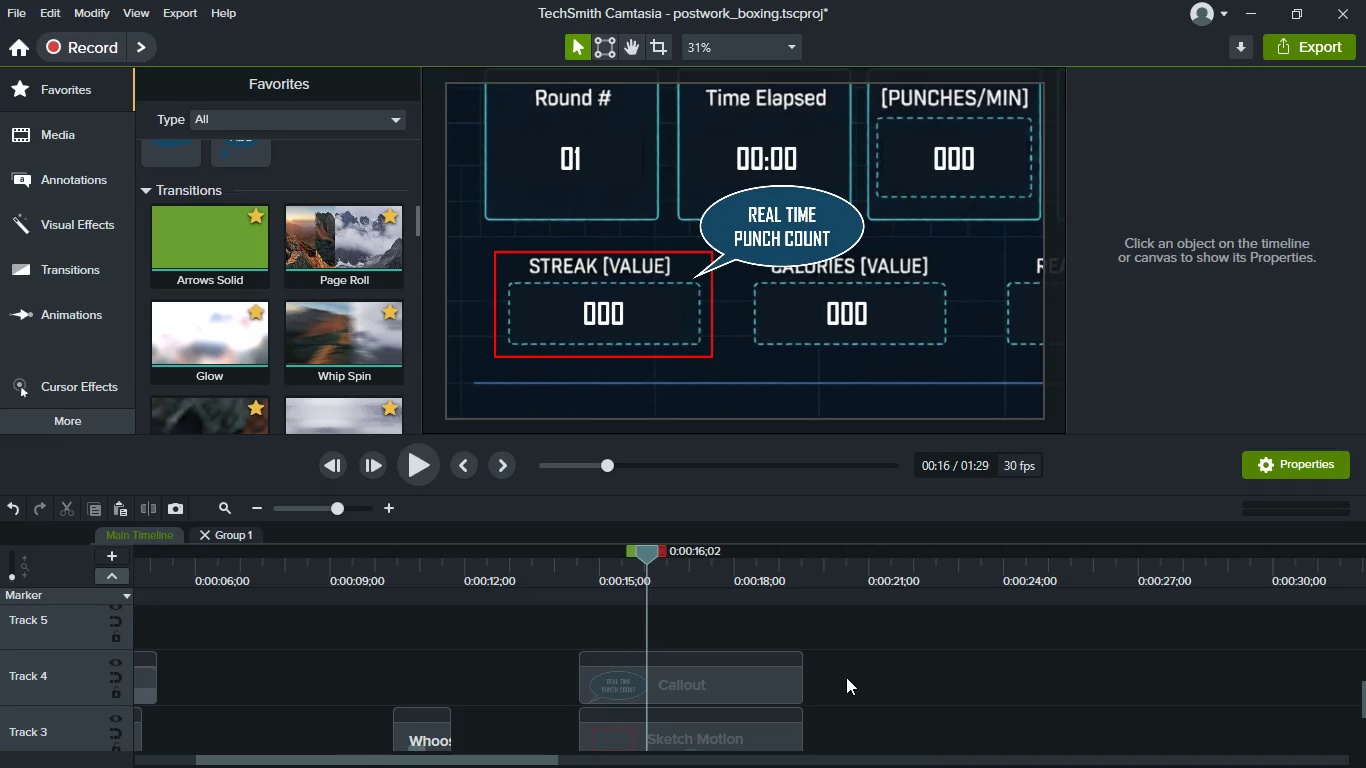 
scroll: coordinate [846, 677], scroll_direction: down, amount: 1.0
 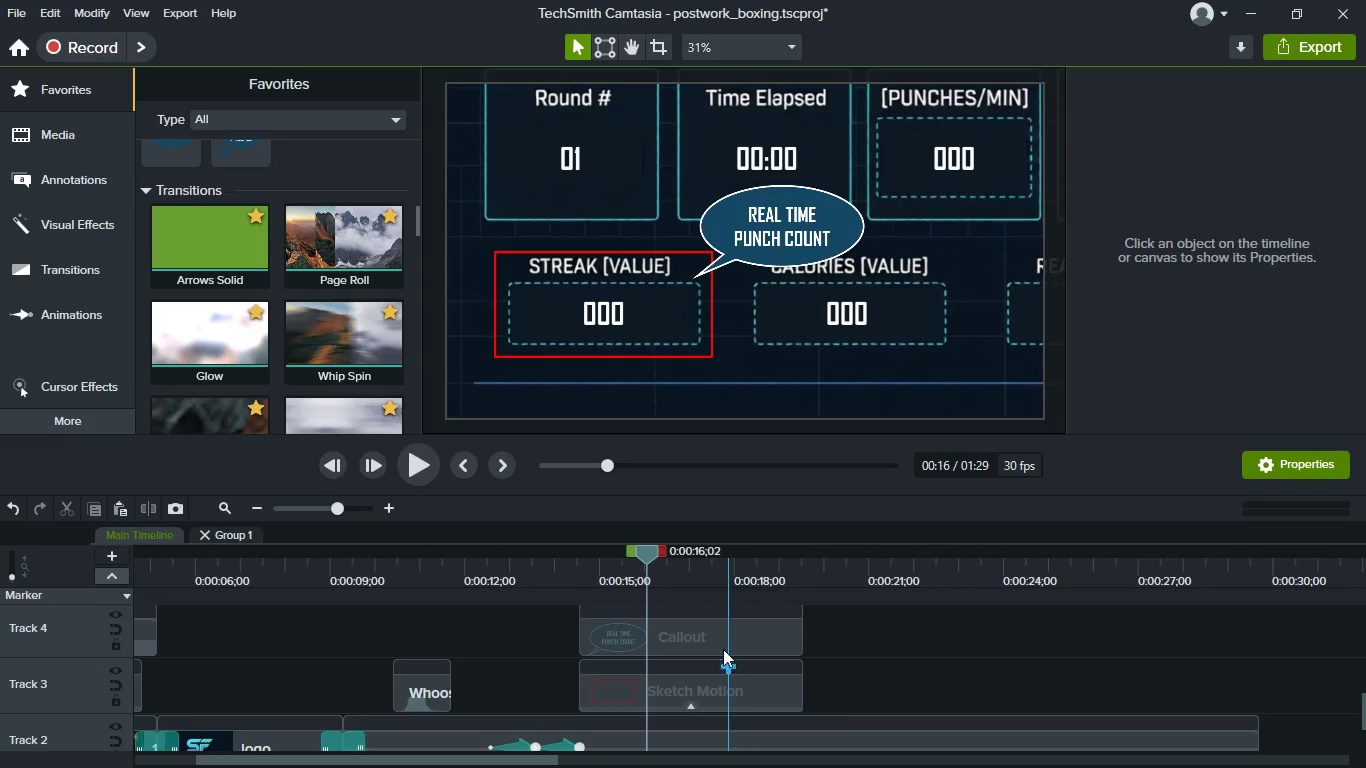 
left_click([723, 641])
 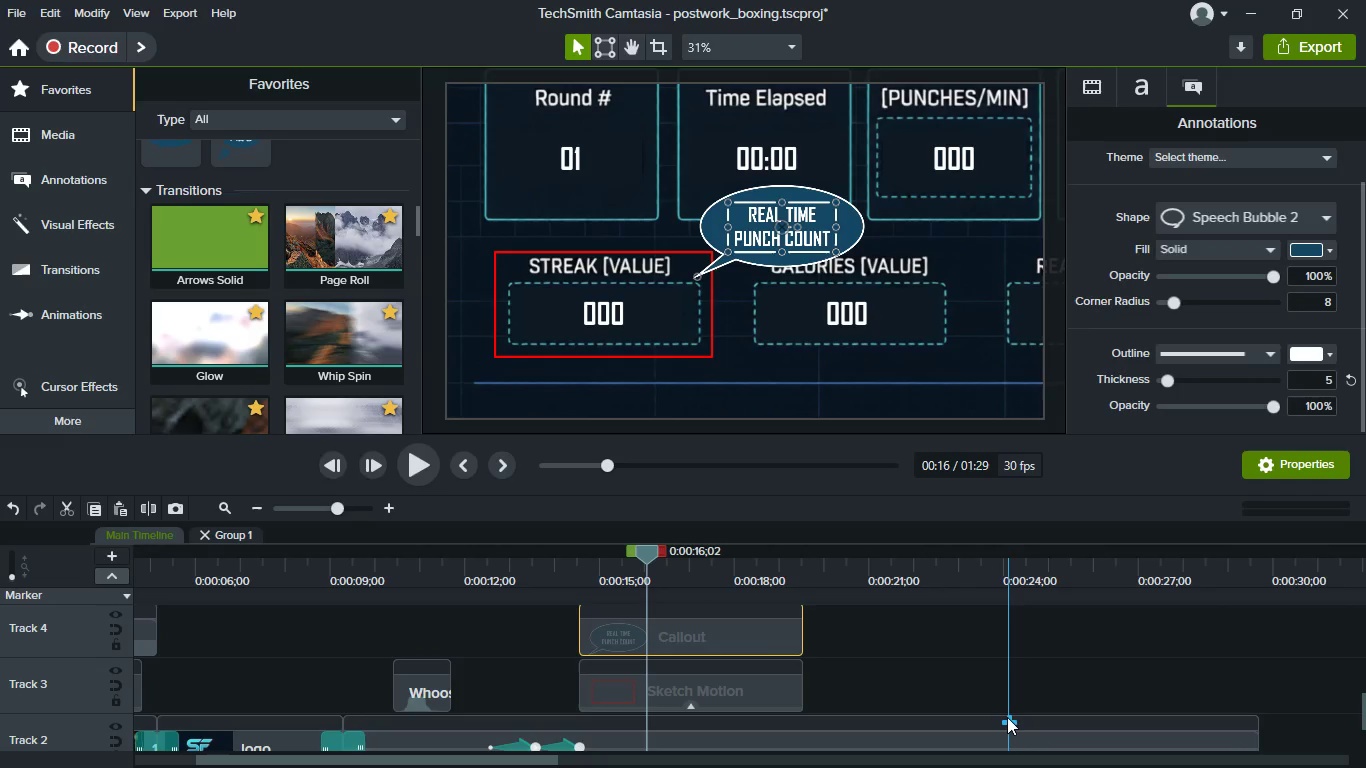 
left_click([1007, 717])
 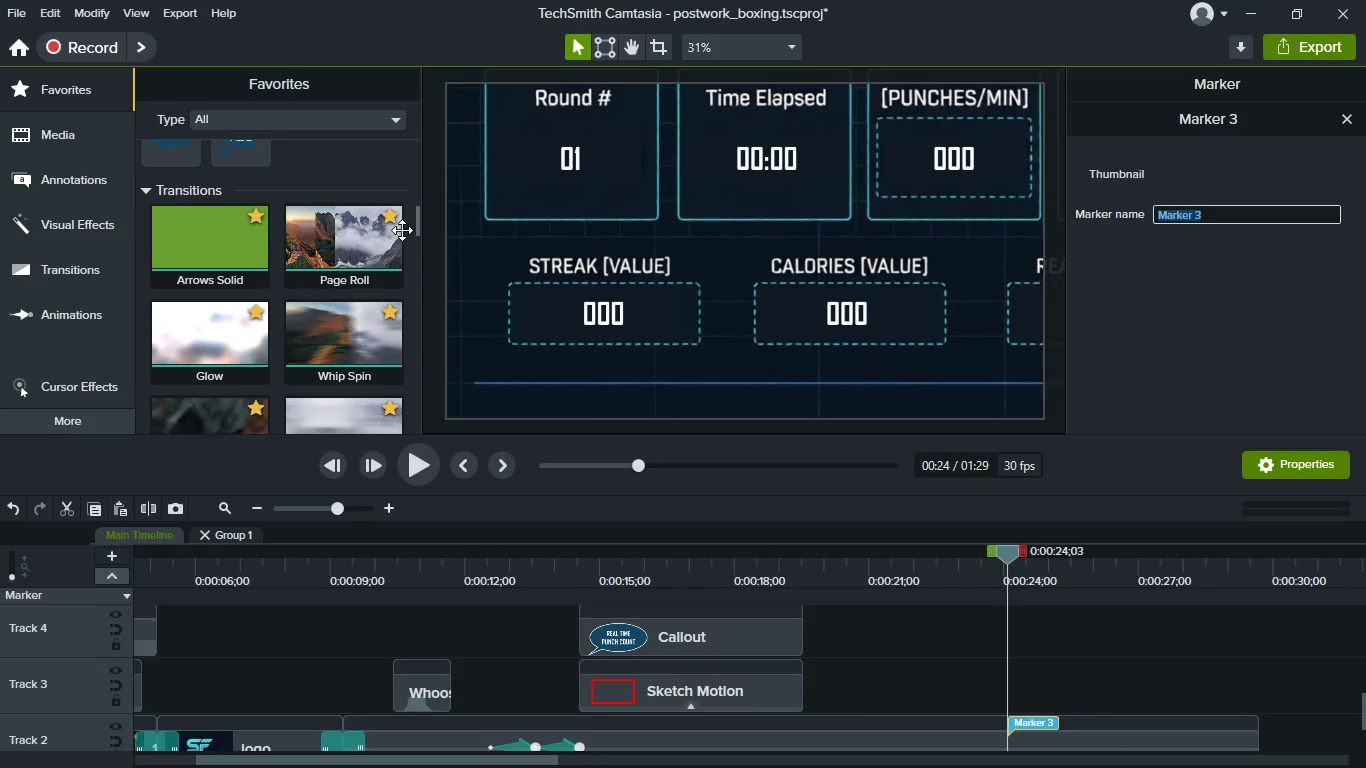 
scroll: coordinate [276, 255], scroll_direction: up, amount: 7.0
 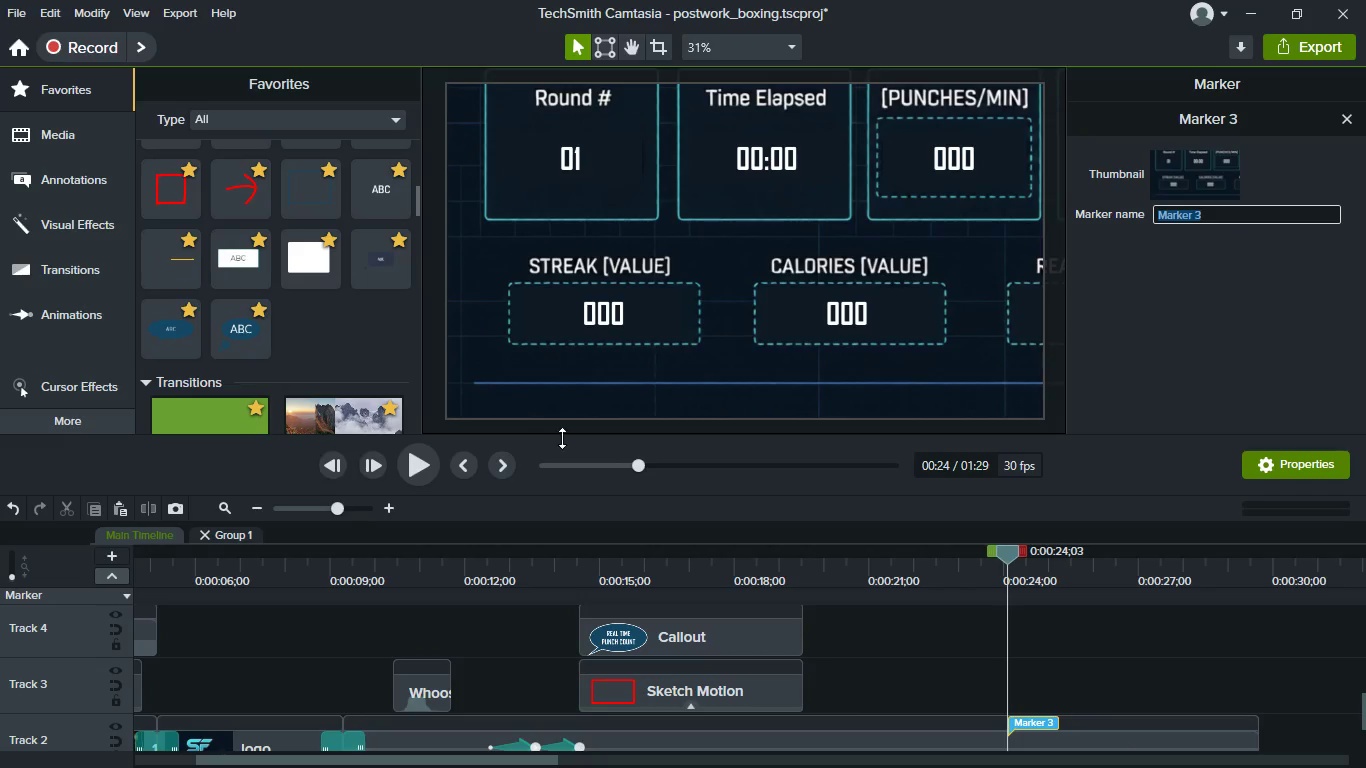 
key(Control+Z)
 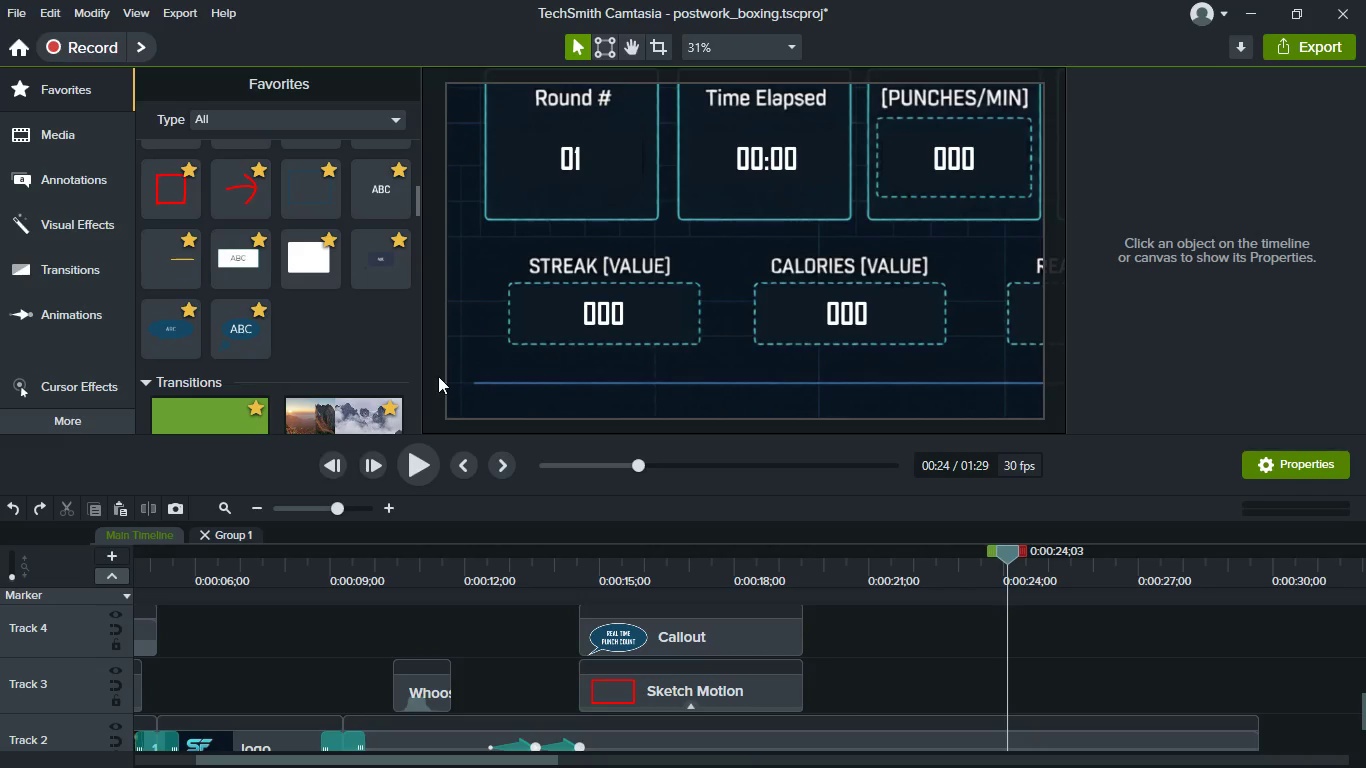 
scroll: coordinate [368, 314], scroll_direction: up, amount: 8.0
 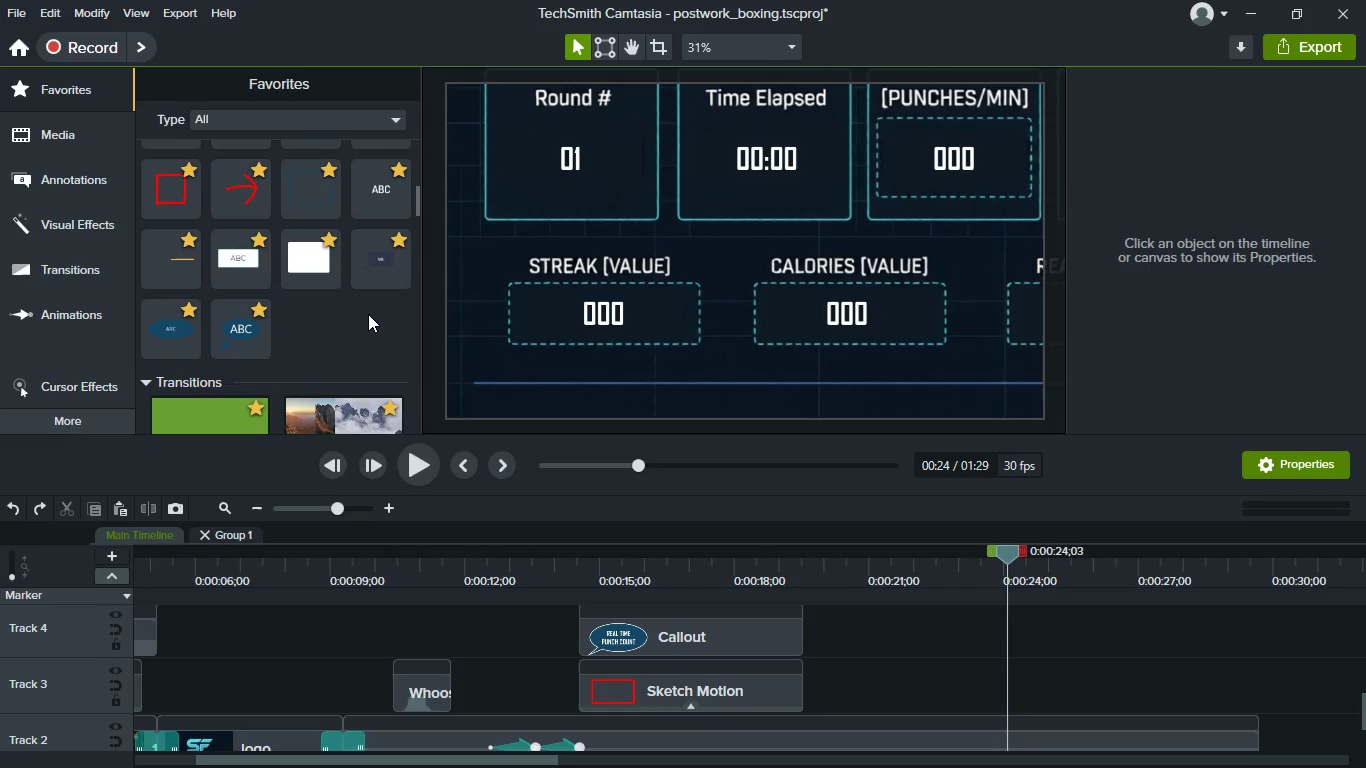 
scroll: coordinate [368, 314], scroll_direction: down, amount: 26.0
 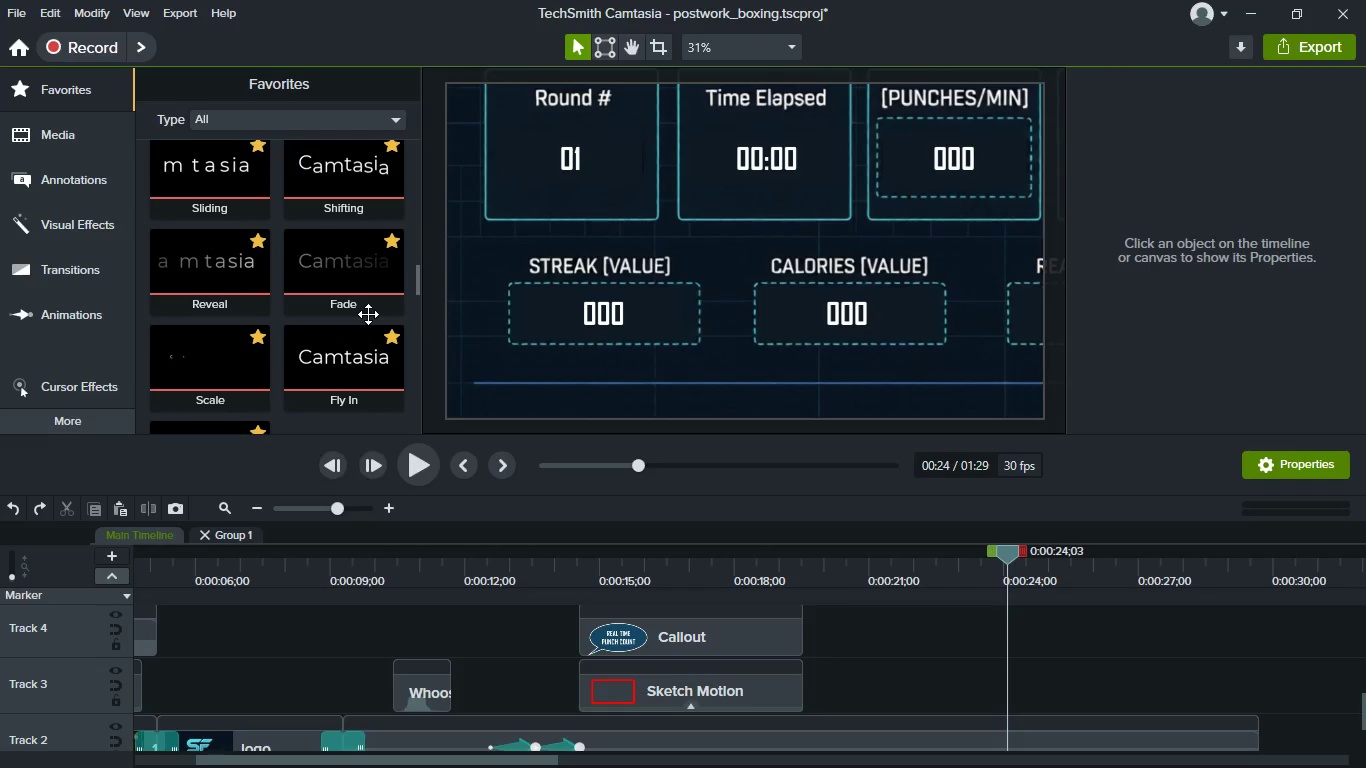 
scroll: coordinate [368, 314], scroll_direction: up, amount: 2.0
 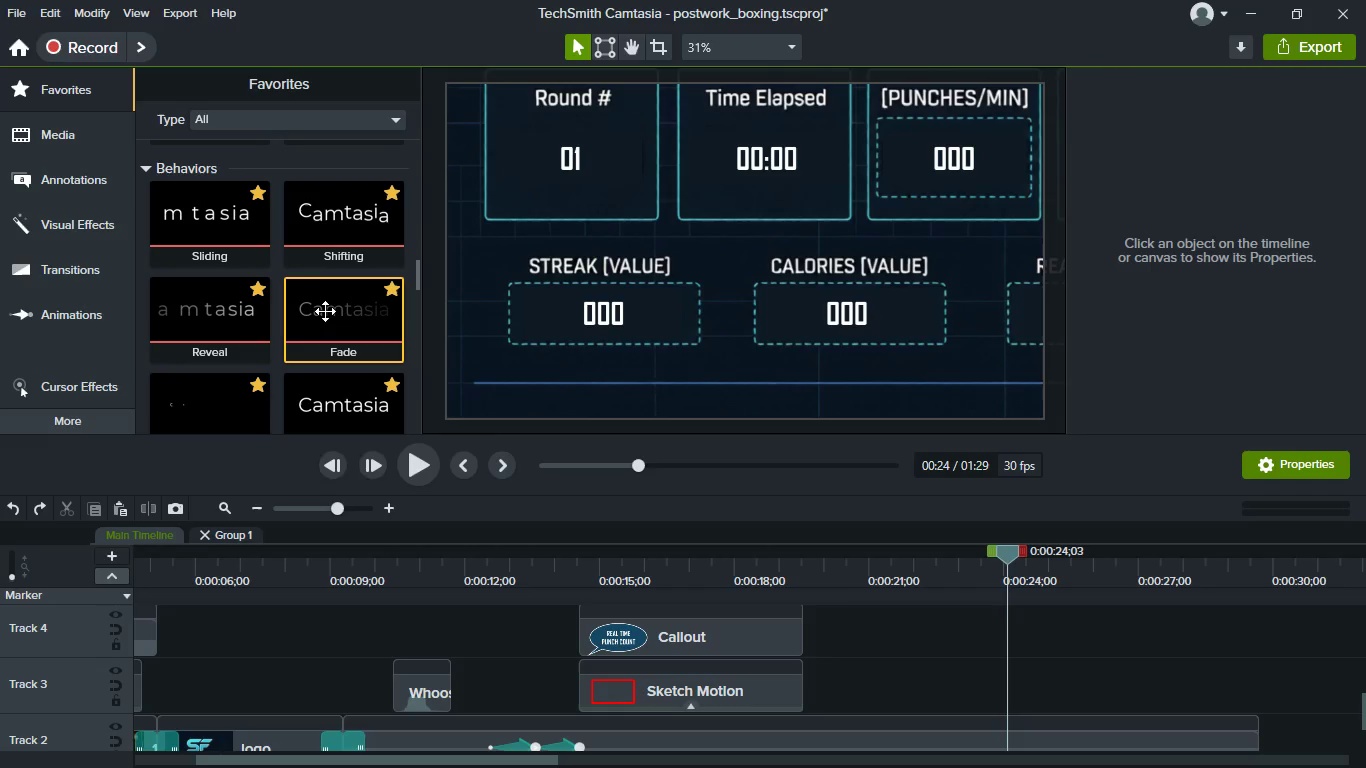 
left_click_drag(start_coordinate=[325, 312], to_coordinate=[702, 633])
 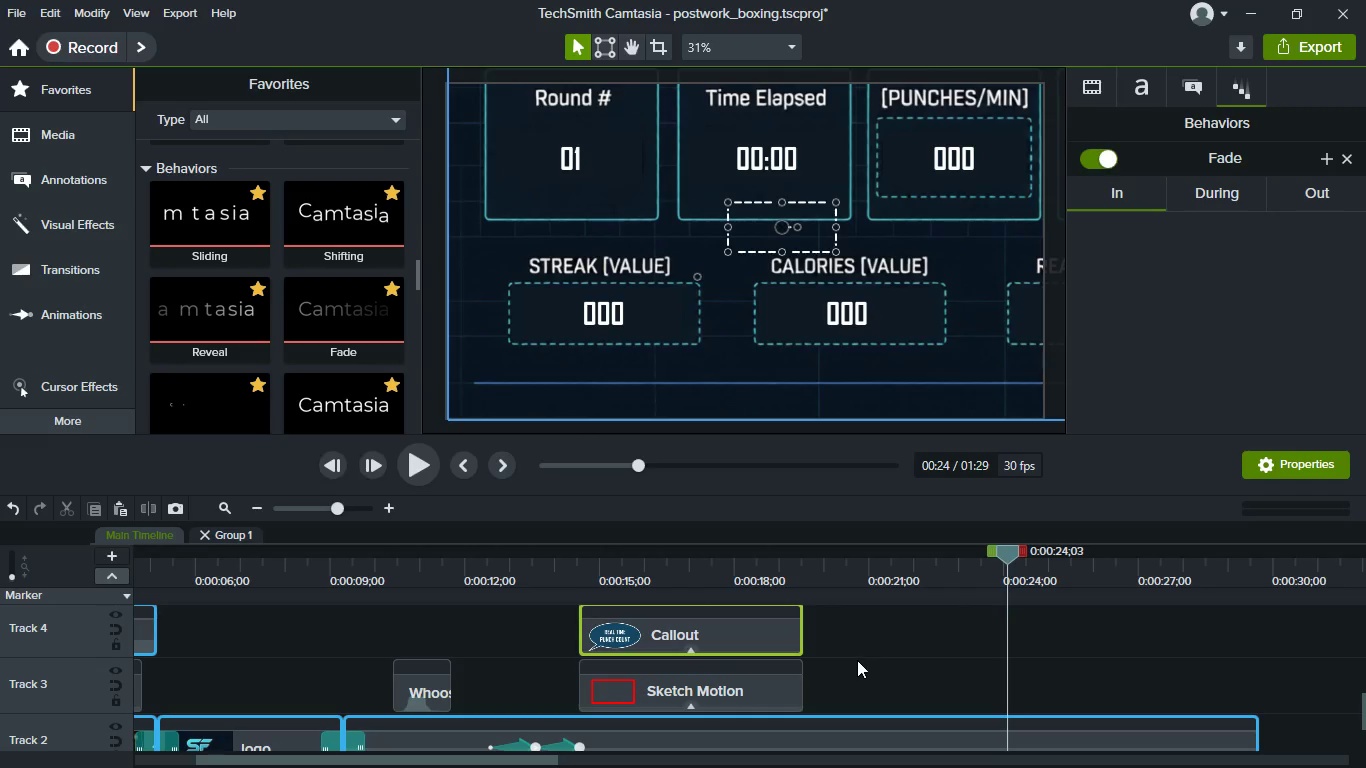 
left_click([857, 660])
 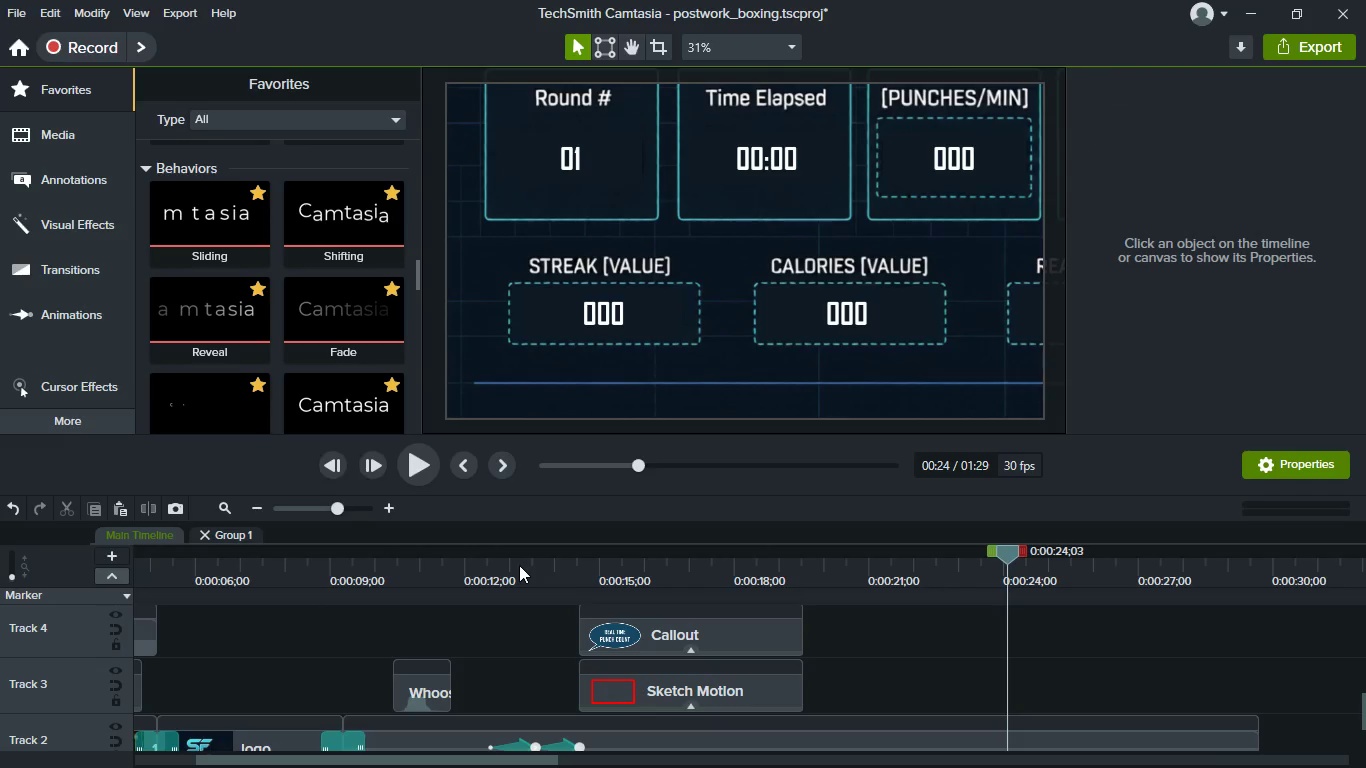 
left_click([519, 565])
 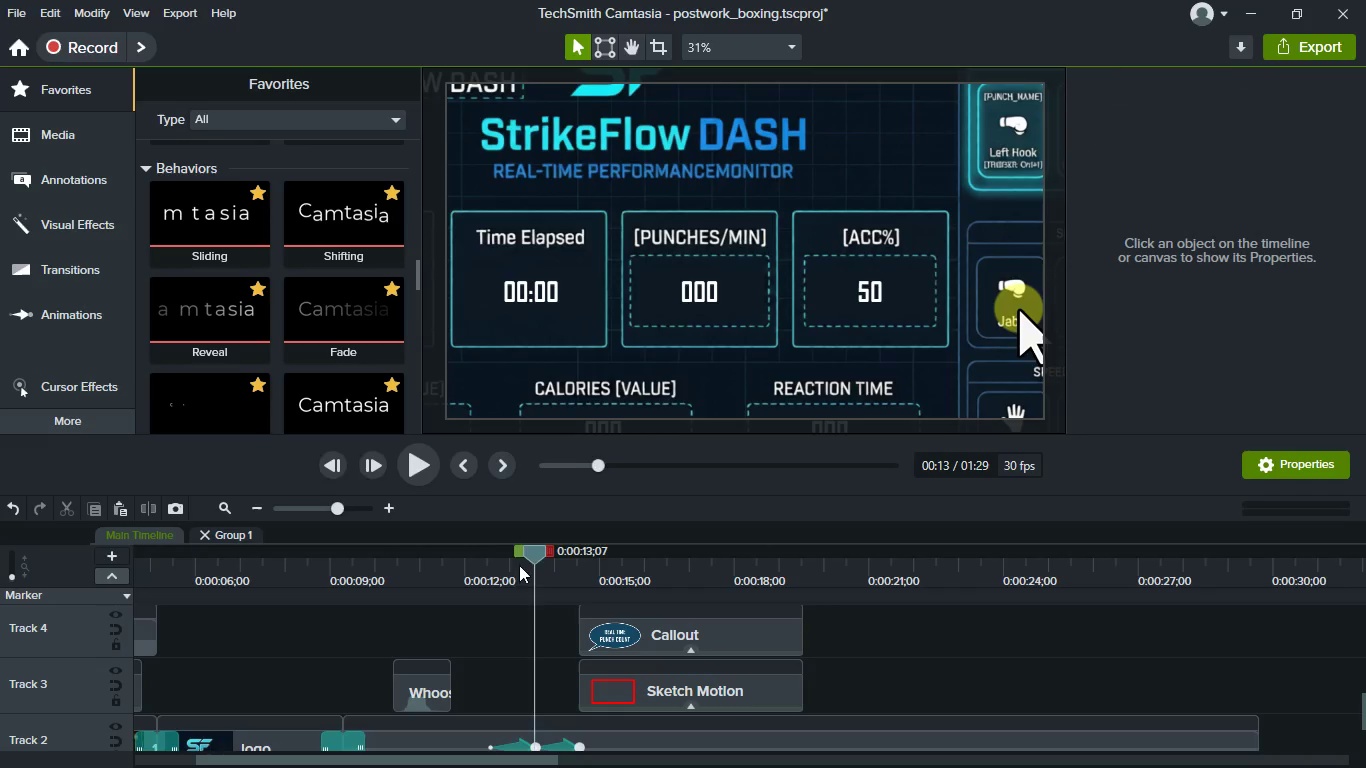 
key(Space)
 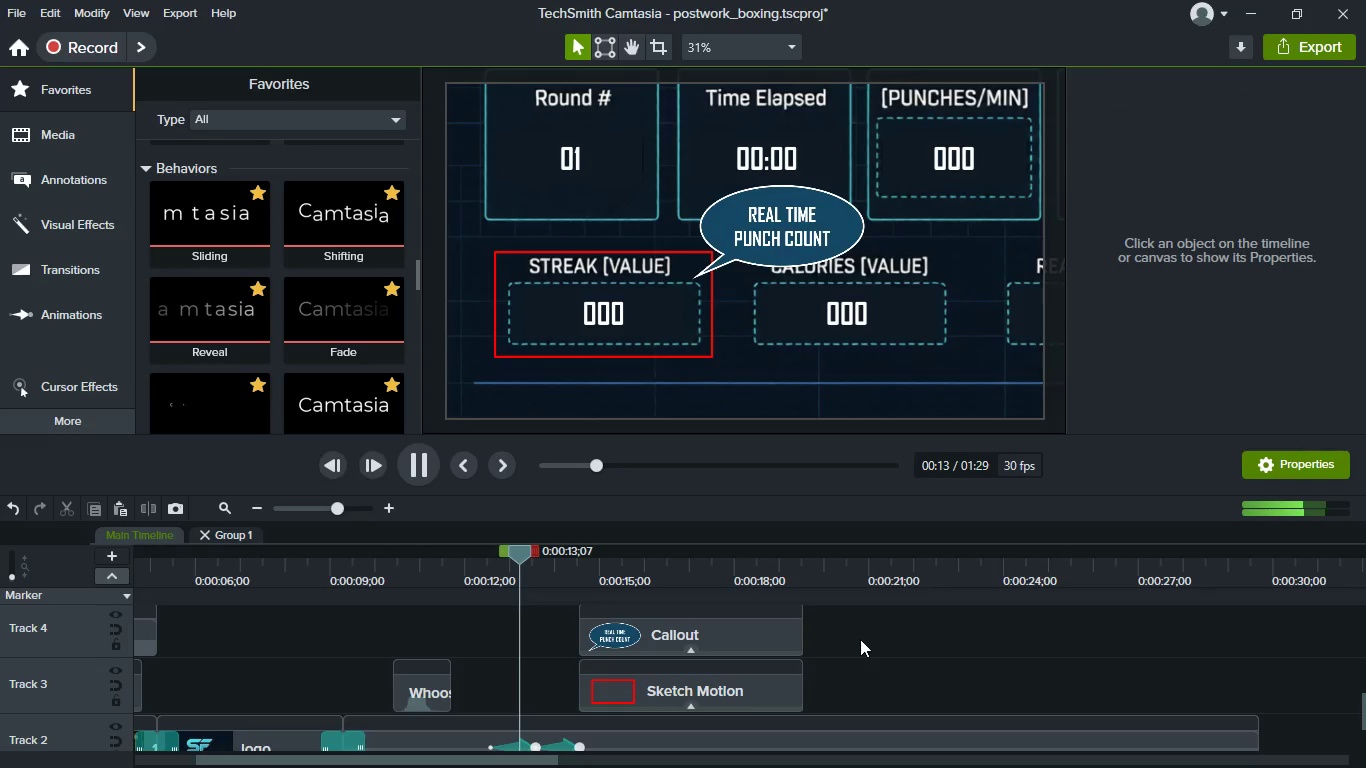 
key(Space)
 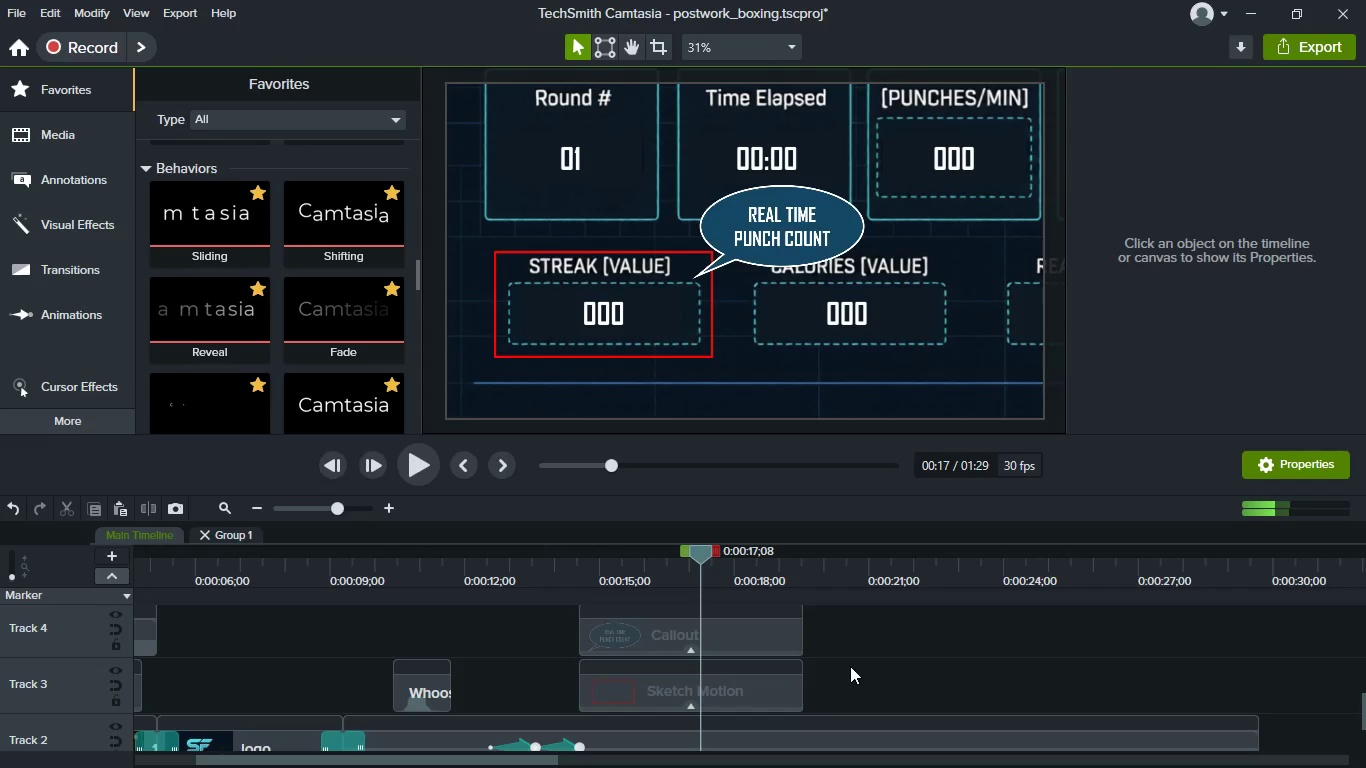 
hold_key(key=ControlLeft, duration=0.44)
 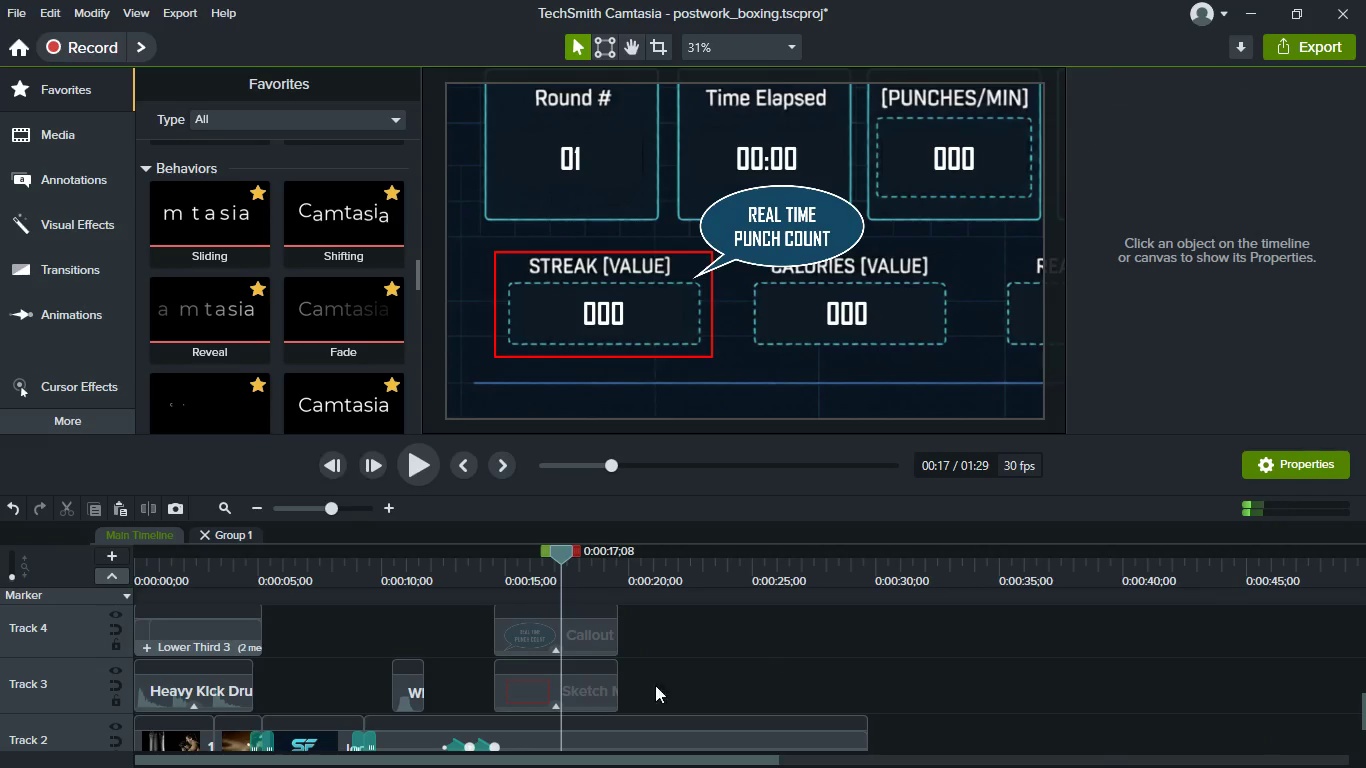 
key(Meta+MetaLeft)
 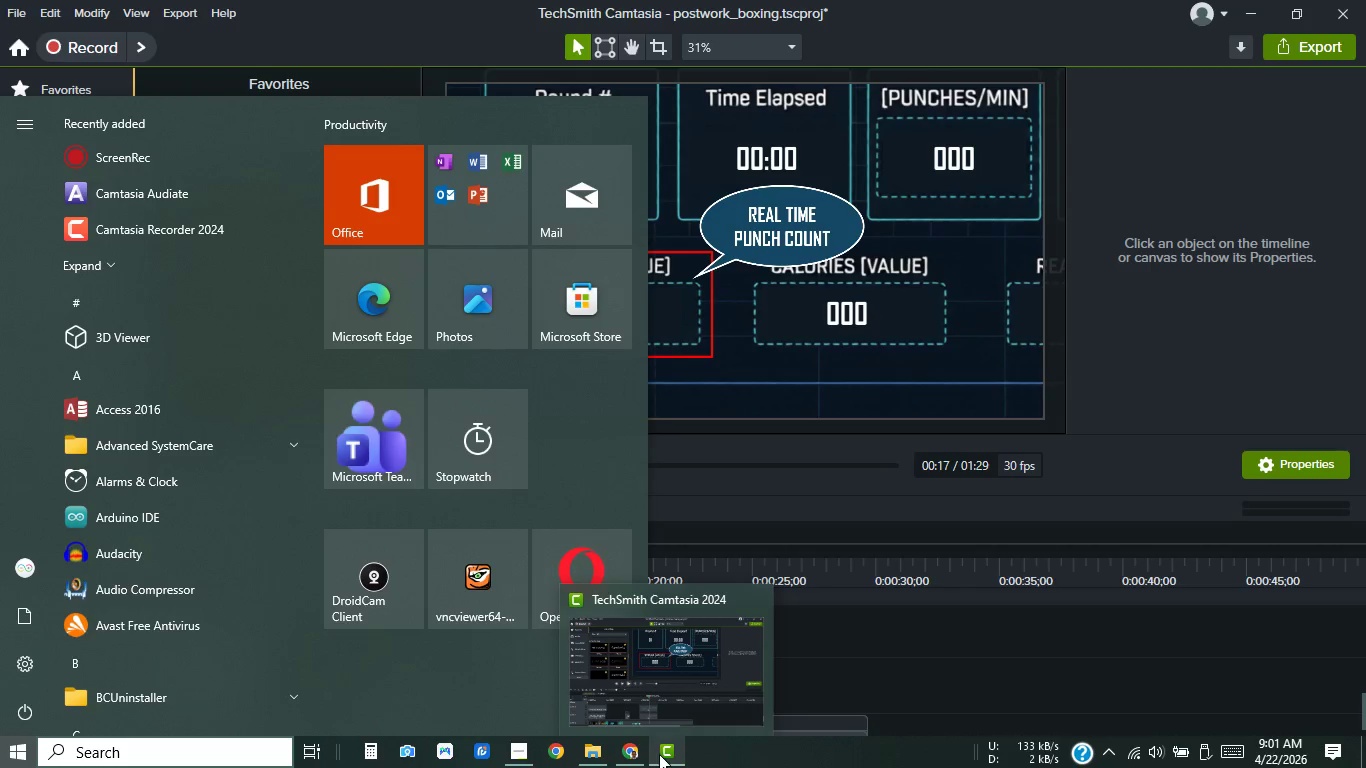 
scroll: coordinate [851, 665], scroll_direction: down, amount: 2.0
 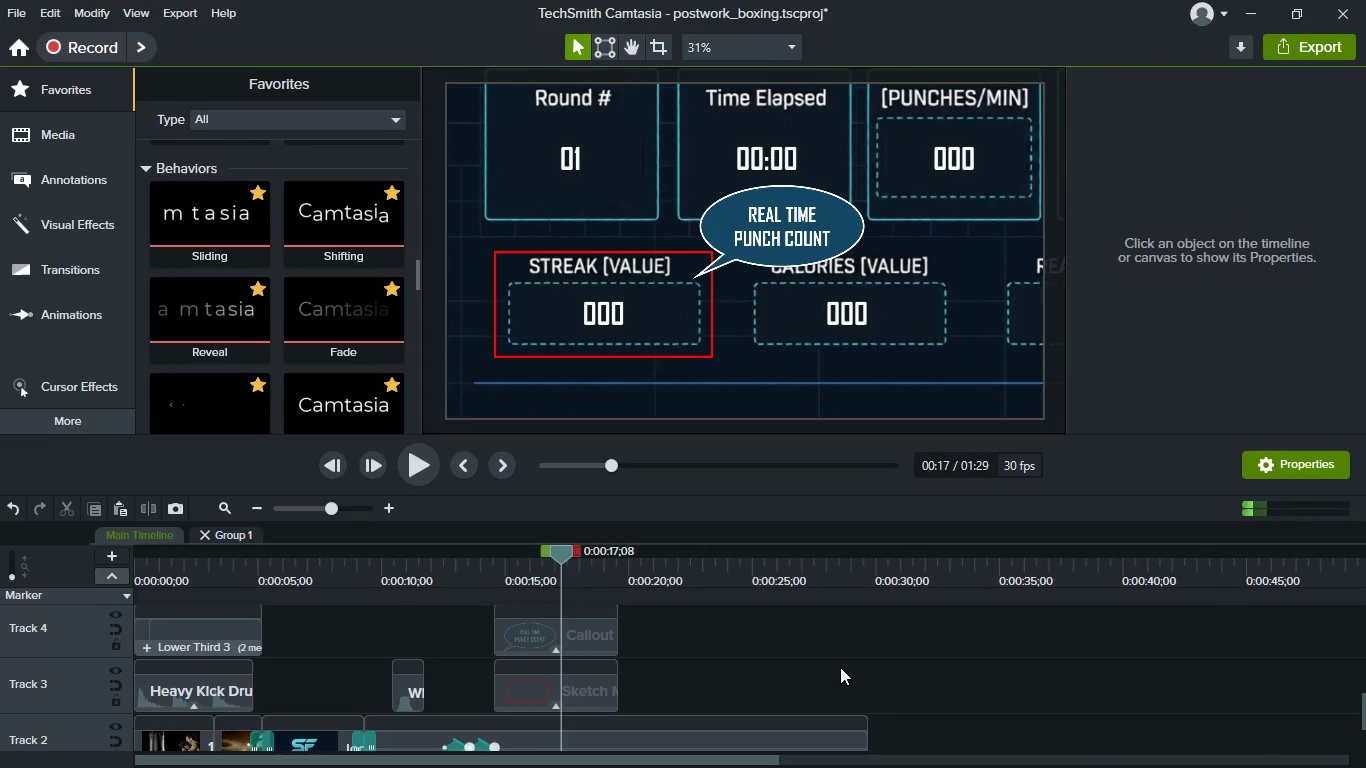 
wait(7.39)
 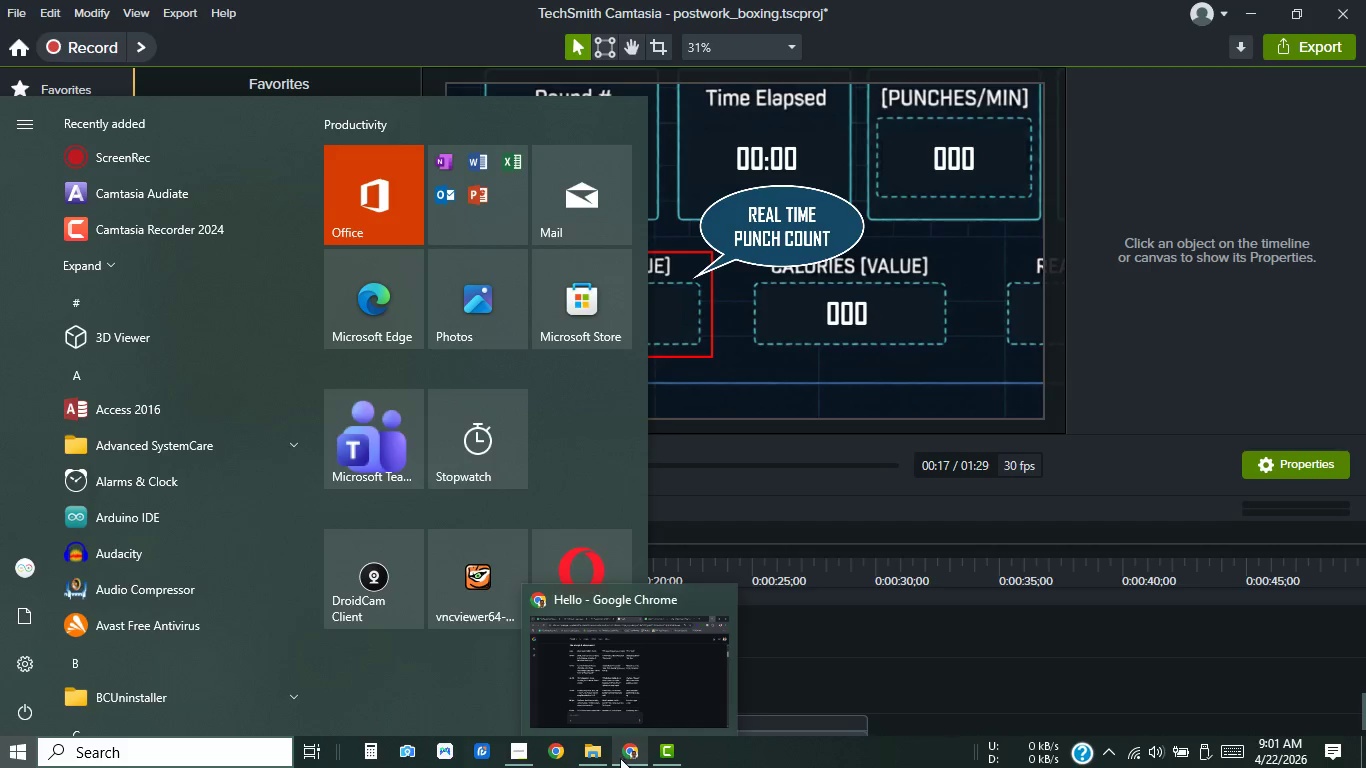 
left_click([629, 753])
 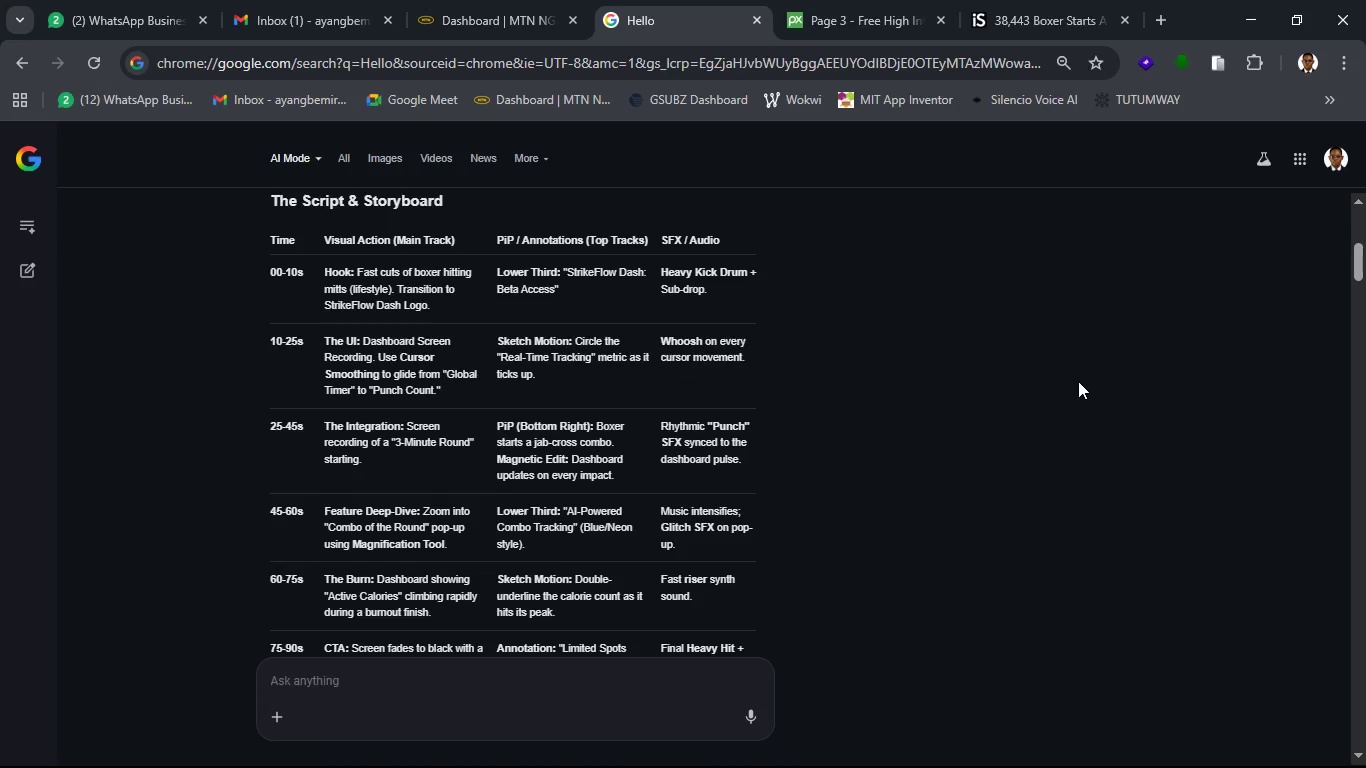 
wait(5.64)
 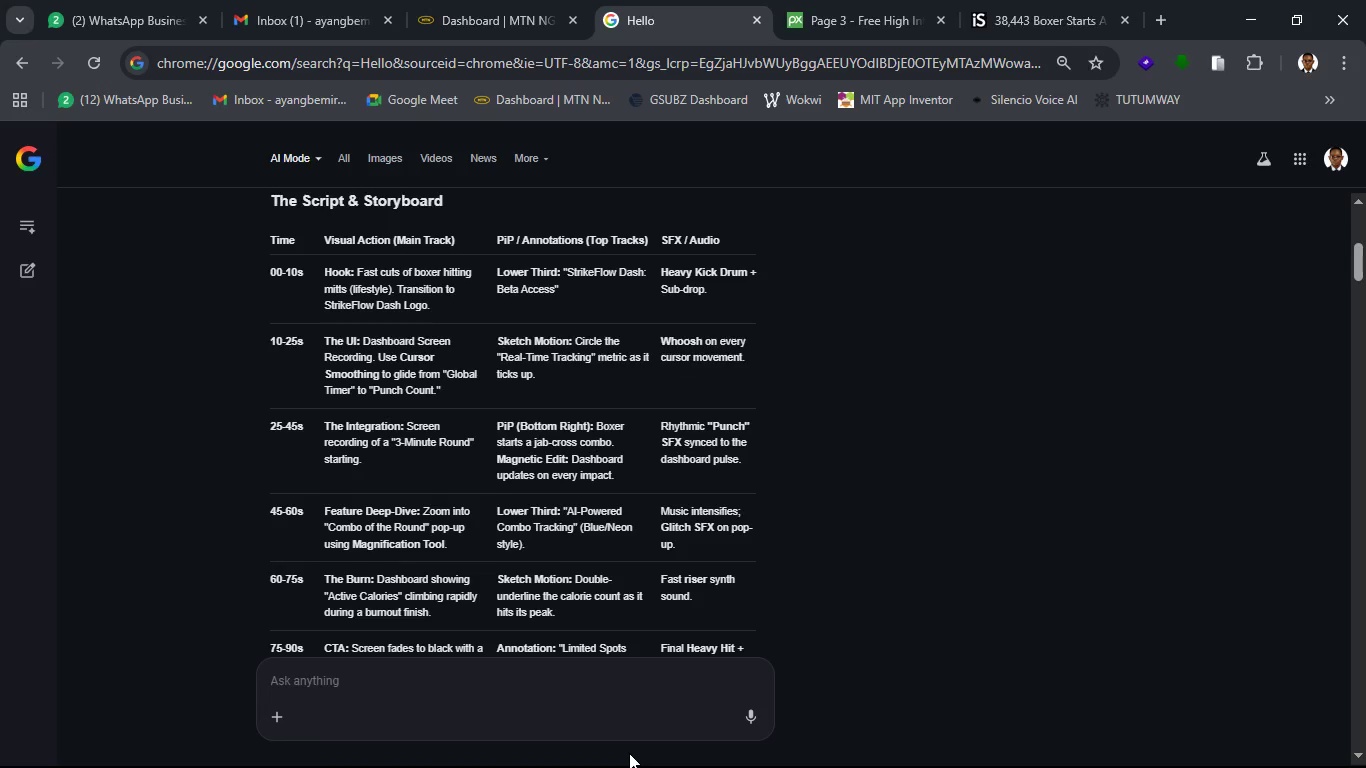 
left_click([1242, 24])
 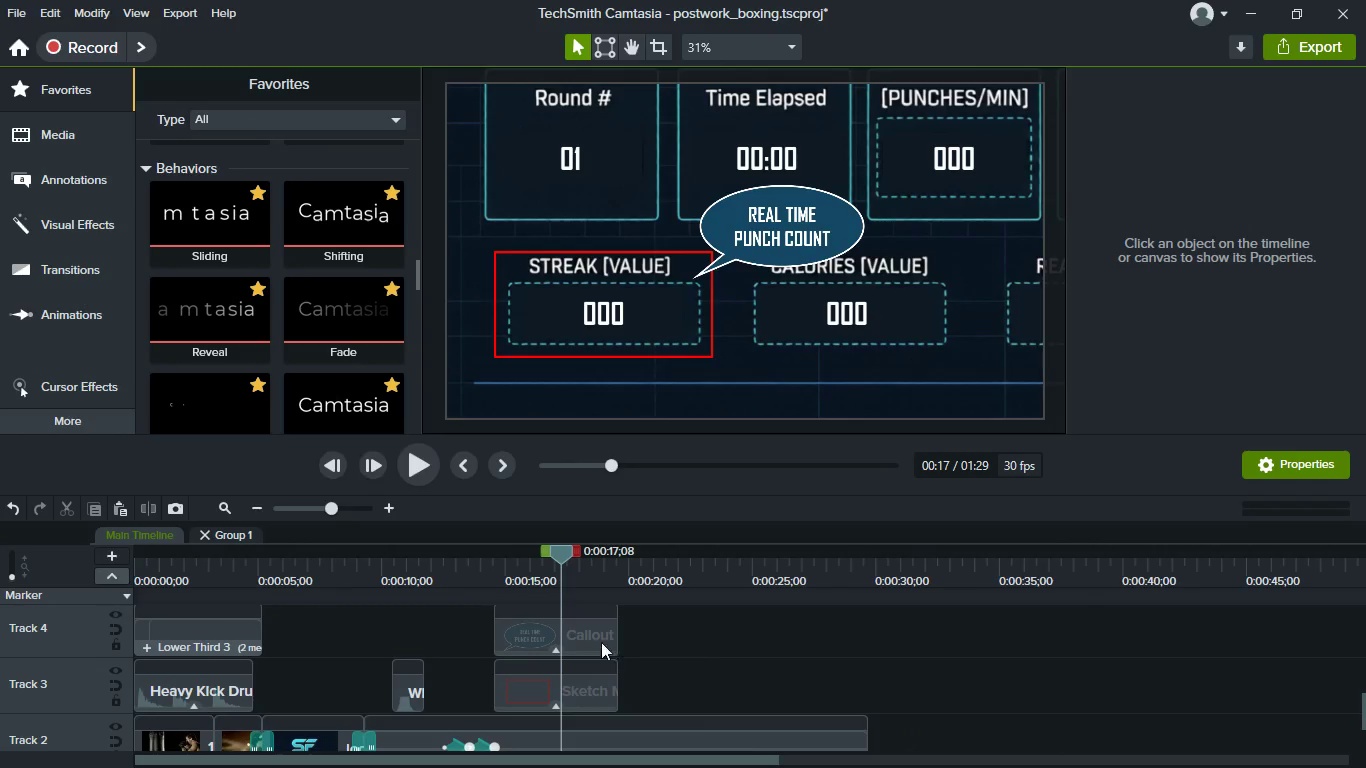 
key(Space)
 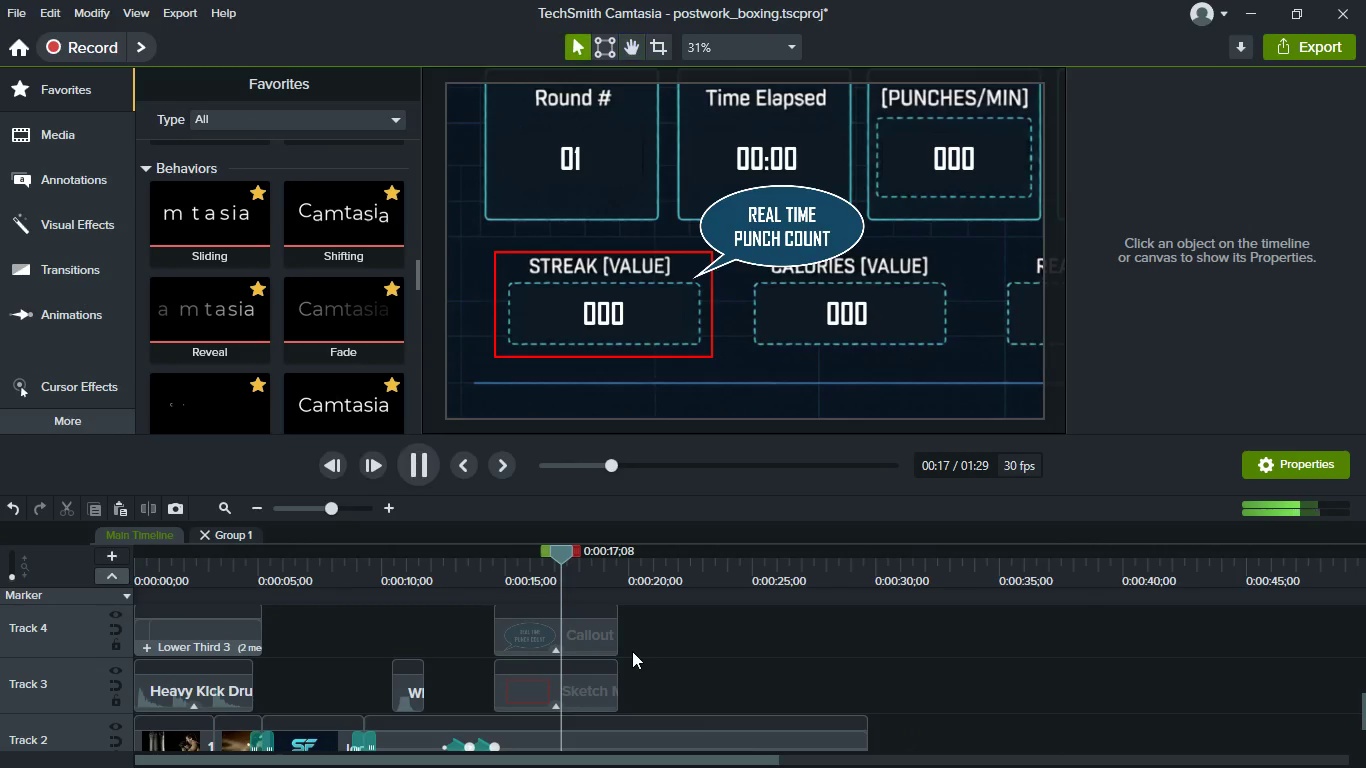 
key(Space)
 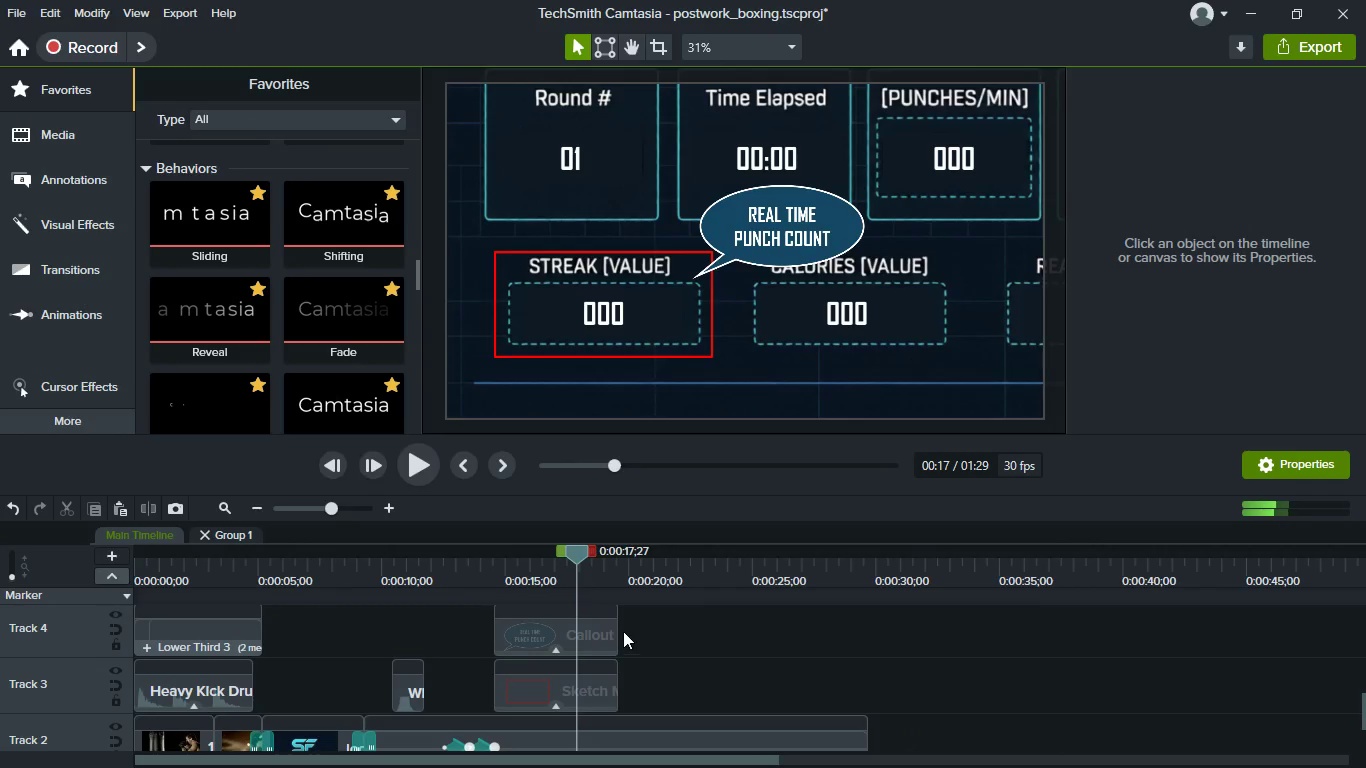 
left_click_drag(start_coordinate=[618, 628], to_coordinate=[579, 620])
 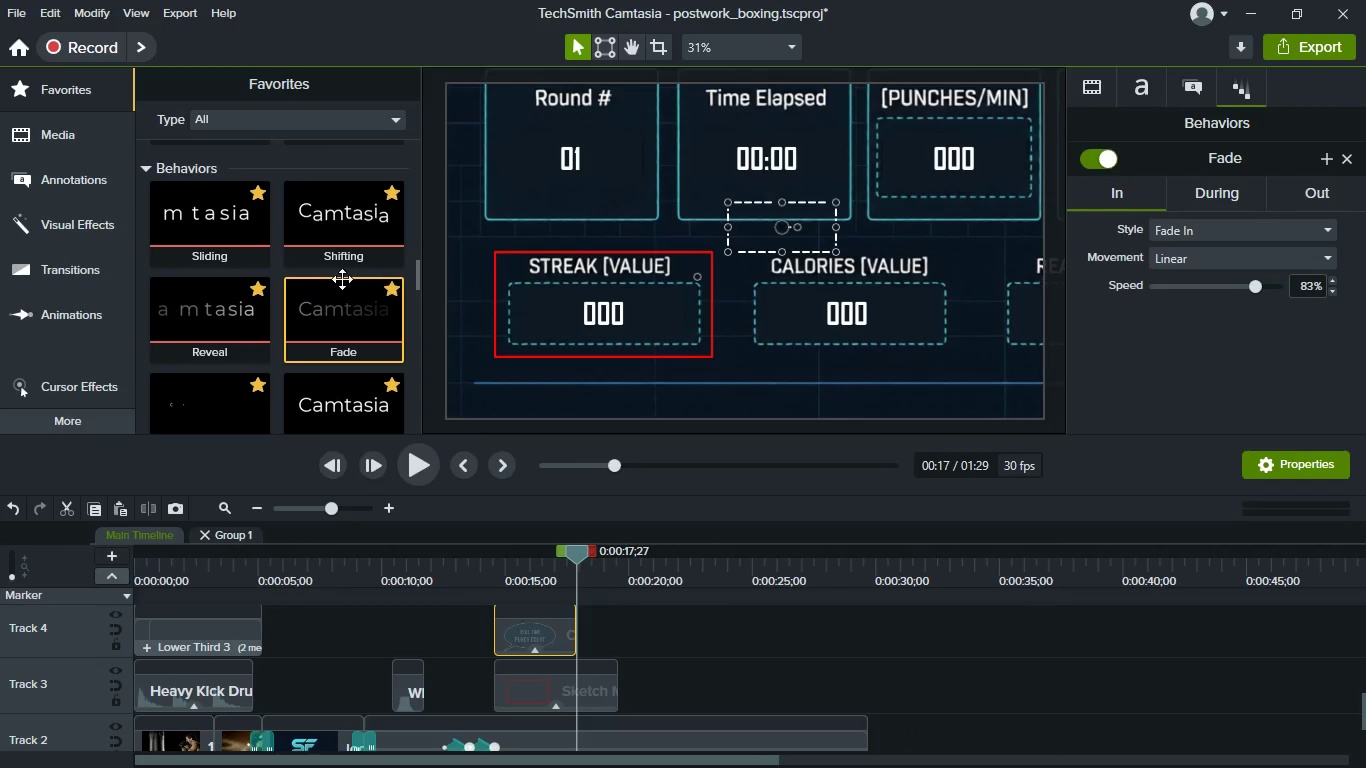 
scroll: coordinate [833, 729], scroll_direction: down, amount: 8.0
 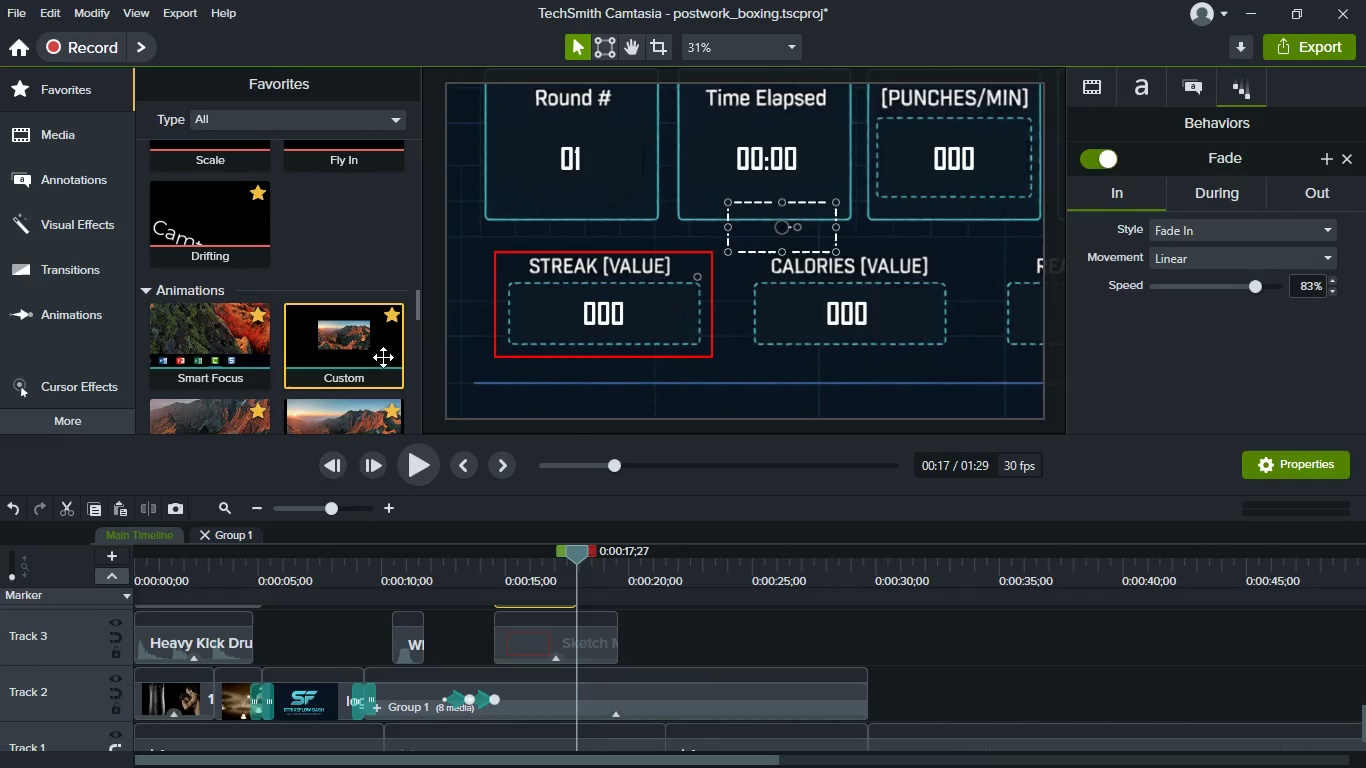 
left_click_drag(start_coordinate=[370, 346], to_coordinate=[602, 699])
 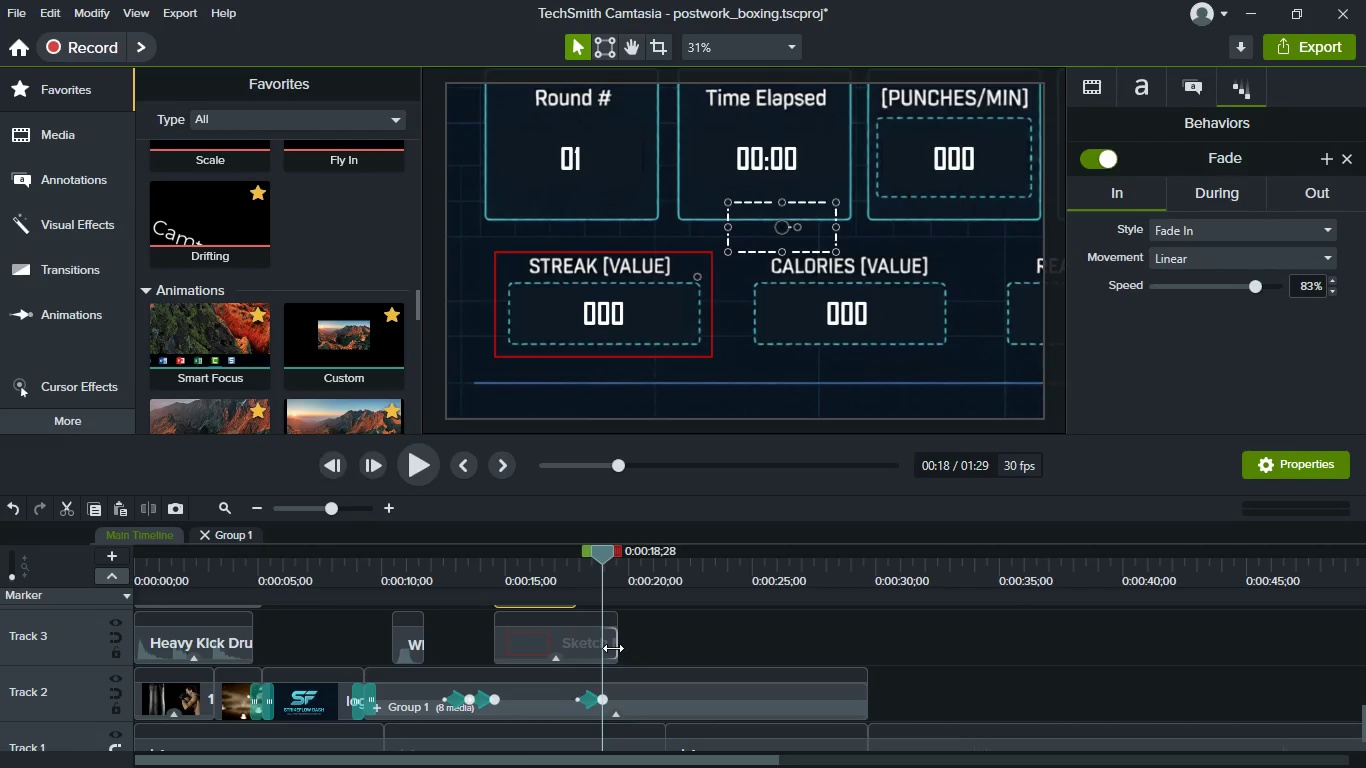 
left_click_drag(start_coordinate=[613, 648], to_coordinate=[850, 684])
 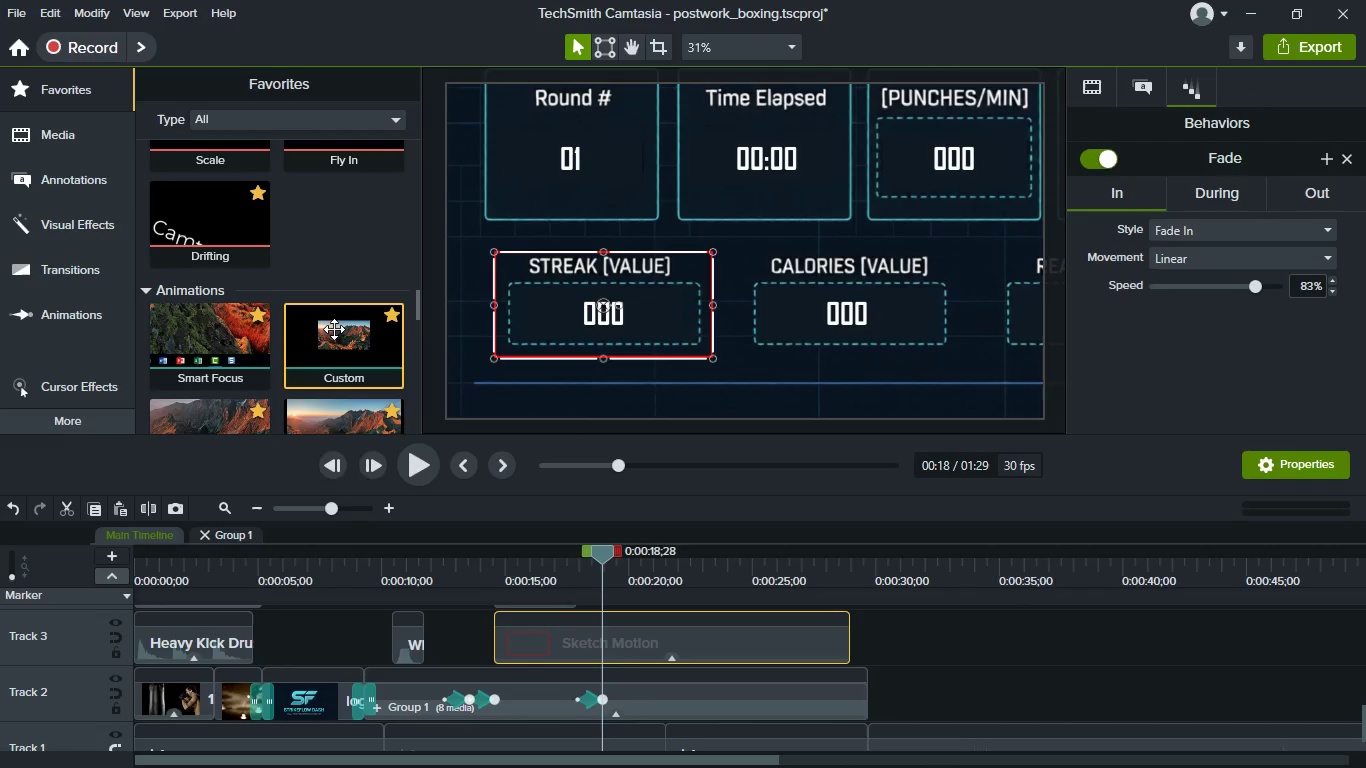 
left_click_drag(start_coordinate=[334, 329], to_coordinate=[594, 646])
 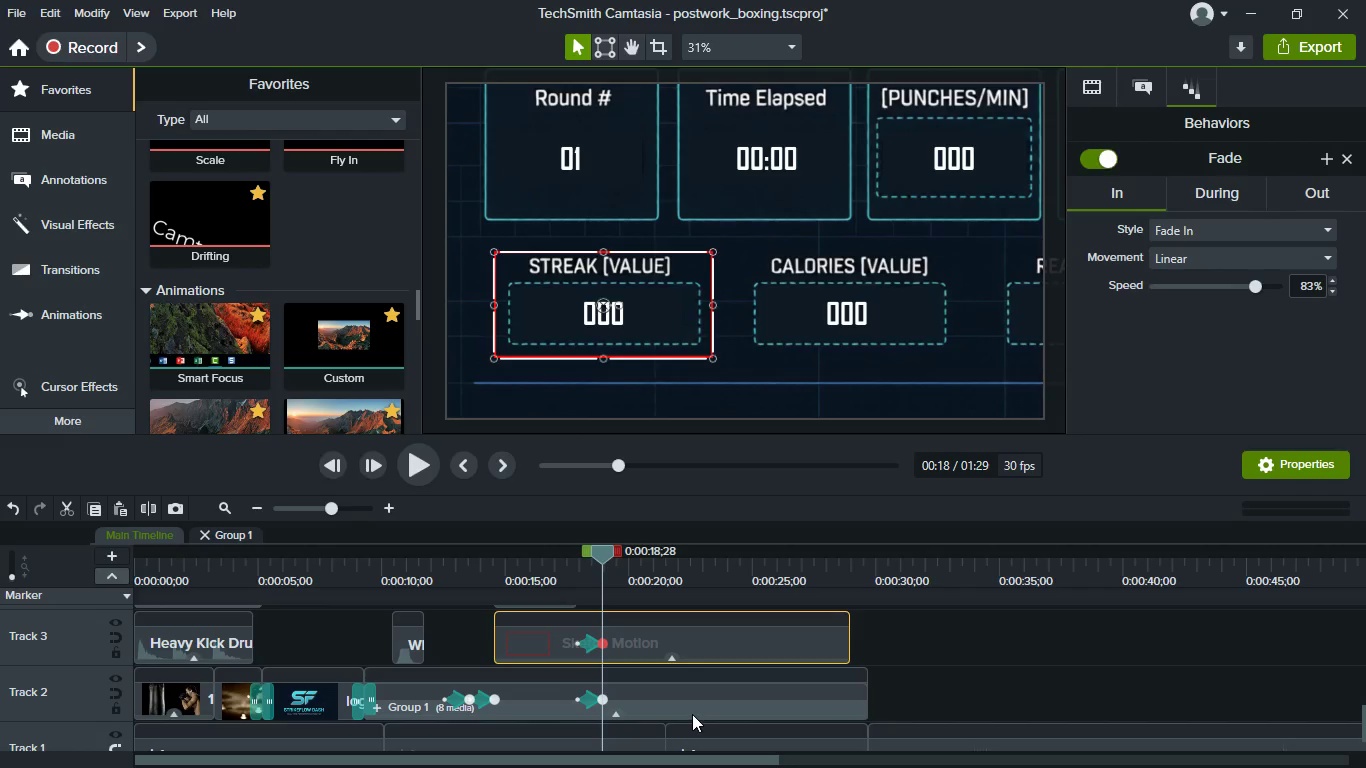 
left_click([687, 700])
 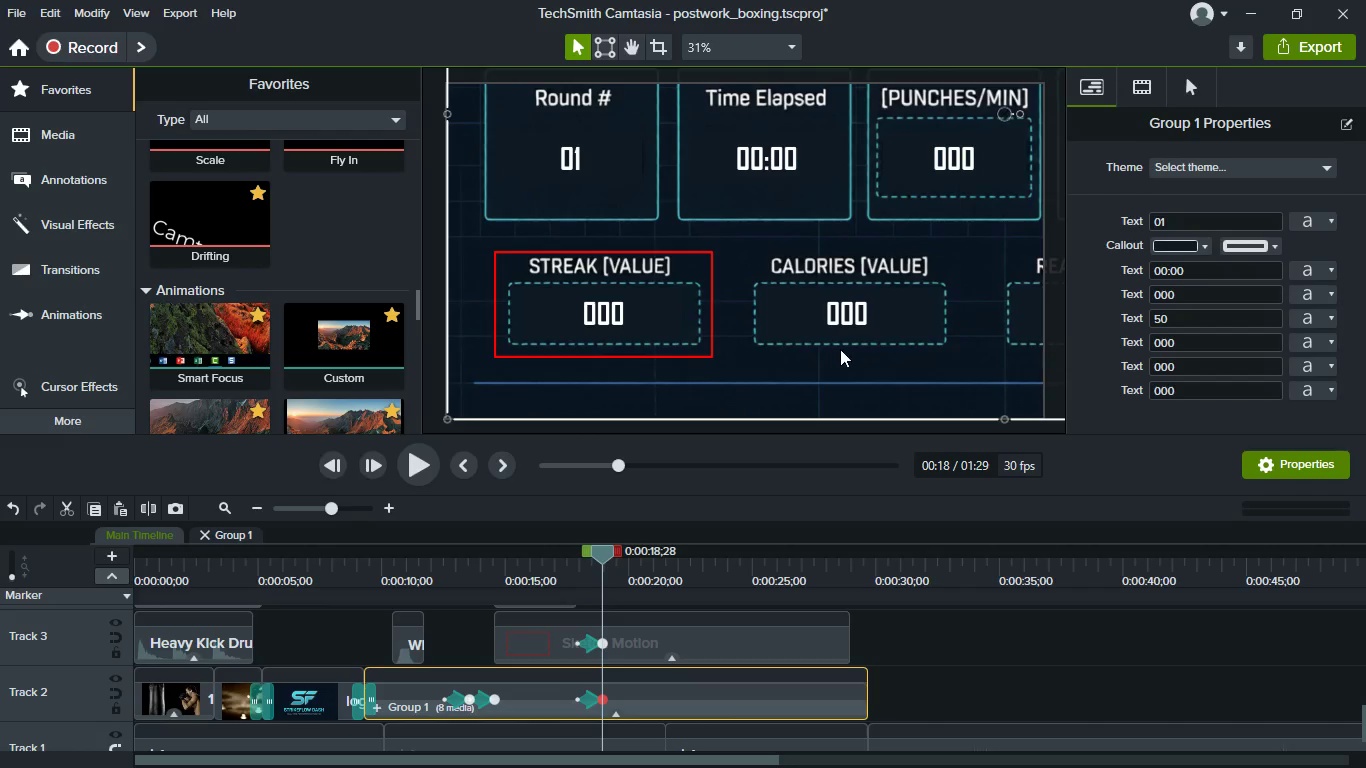 
left_click_drag(start_coordinate=[859, 339], to_coordinate=[619, 338])
 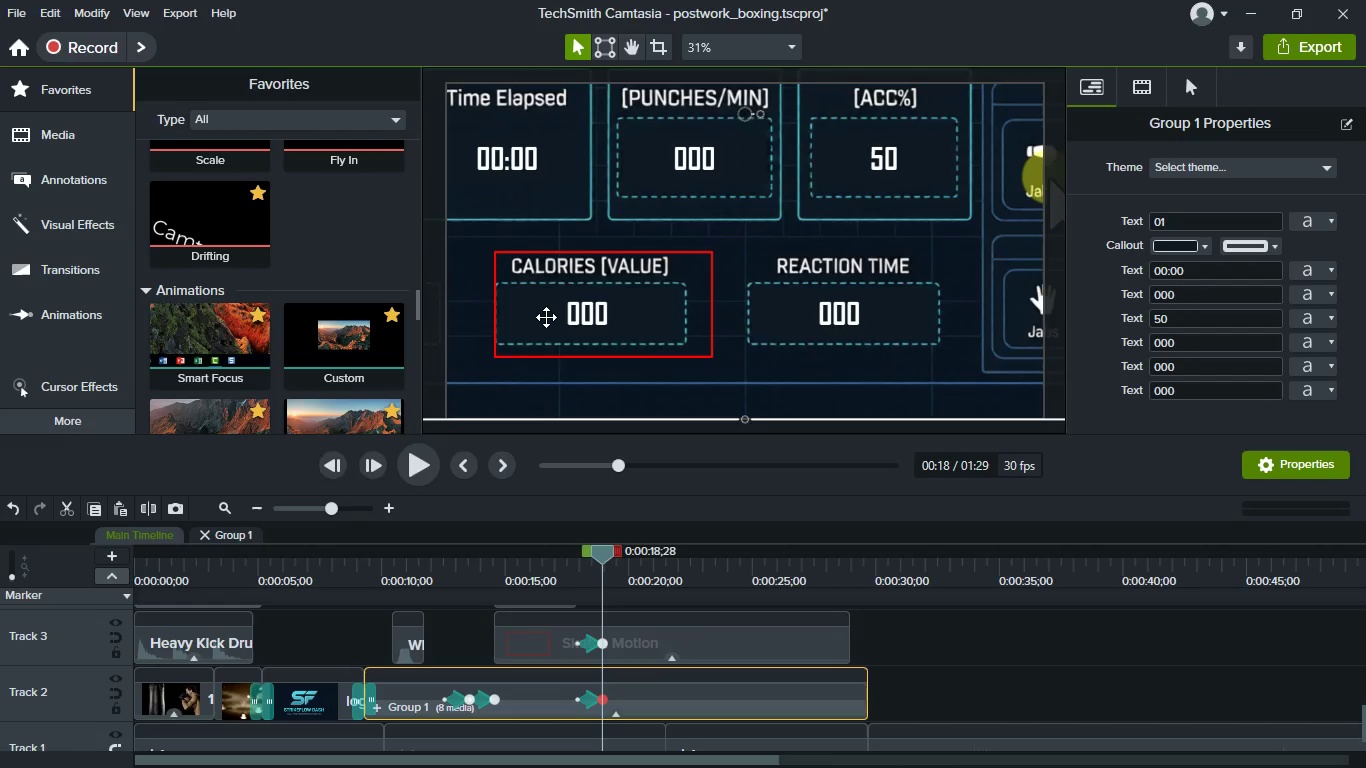 
left_click_drag(start_coordinate=[546, 317], to_coordinate=[569, 322])
 